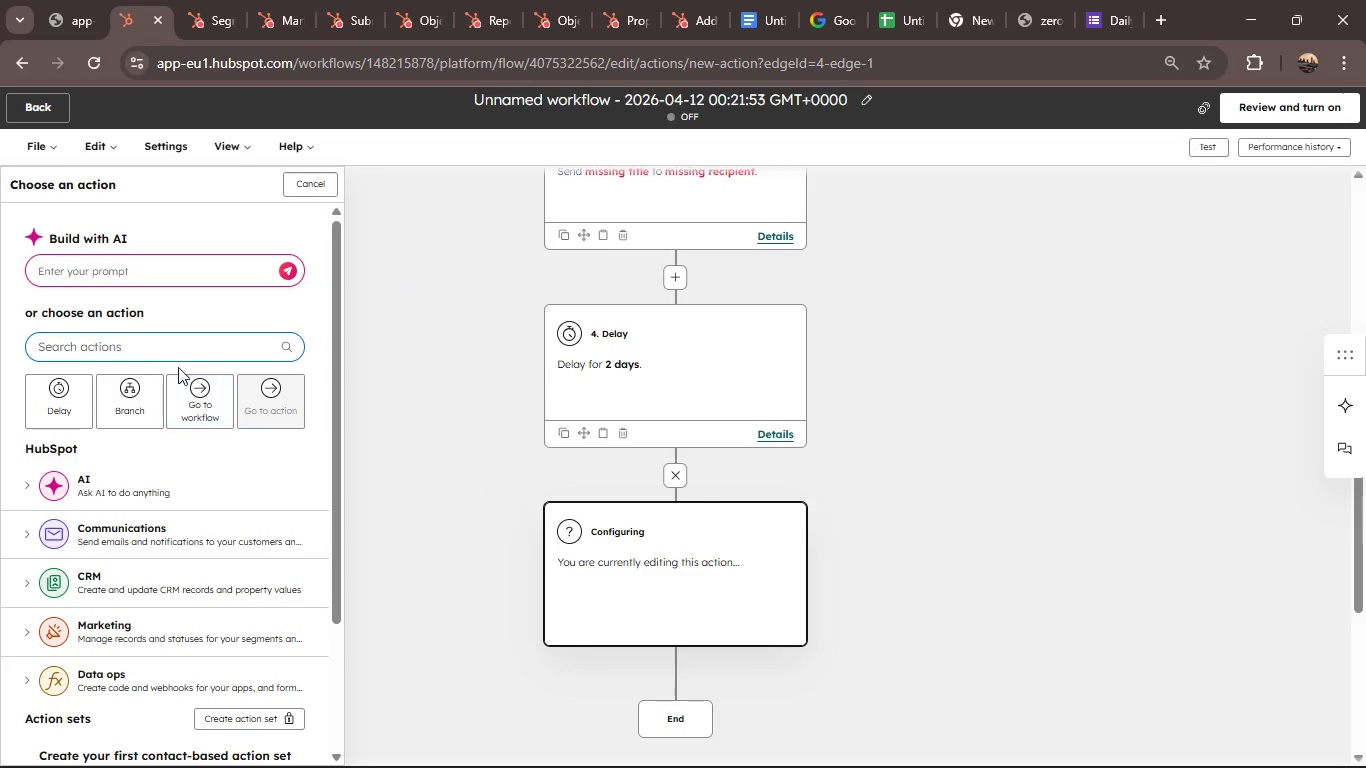 
left_click([142, 351])
 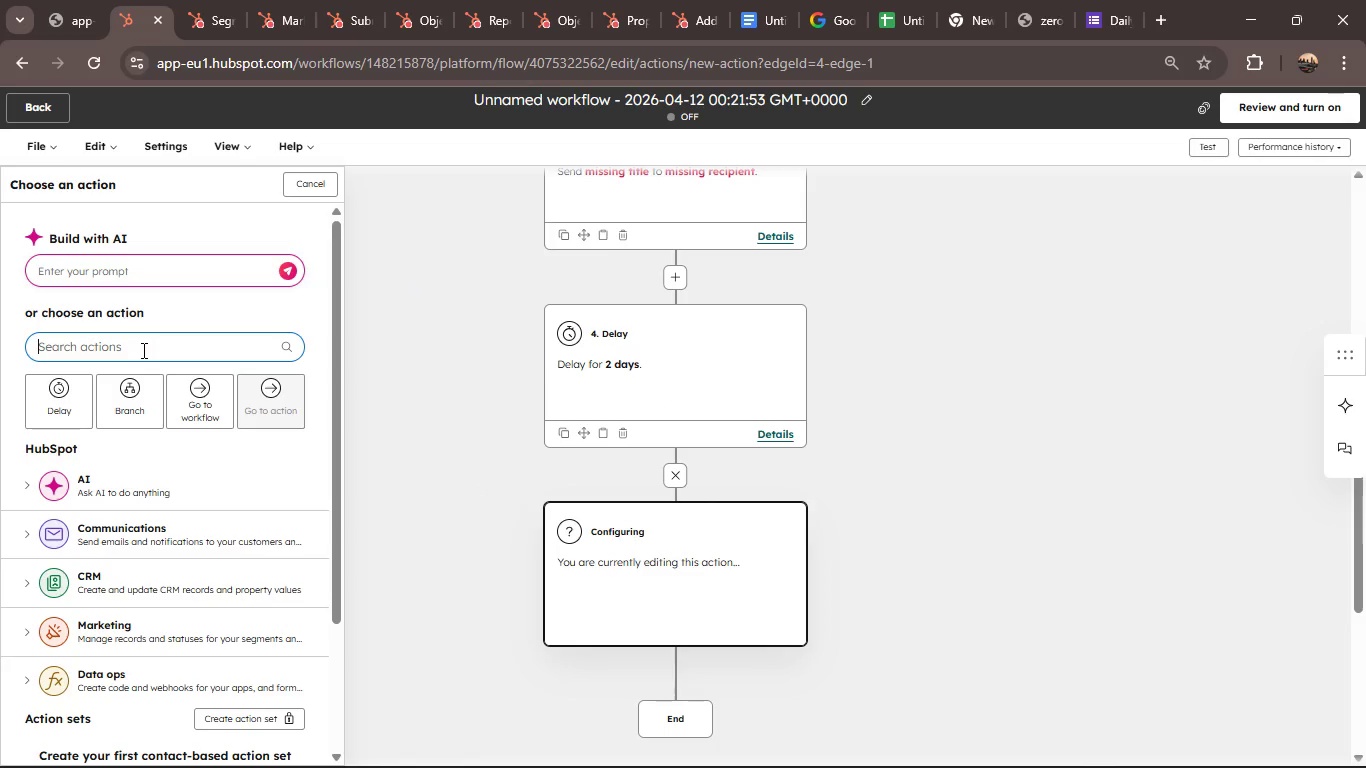 
type(send email)
 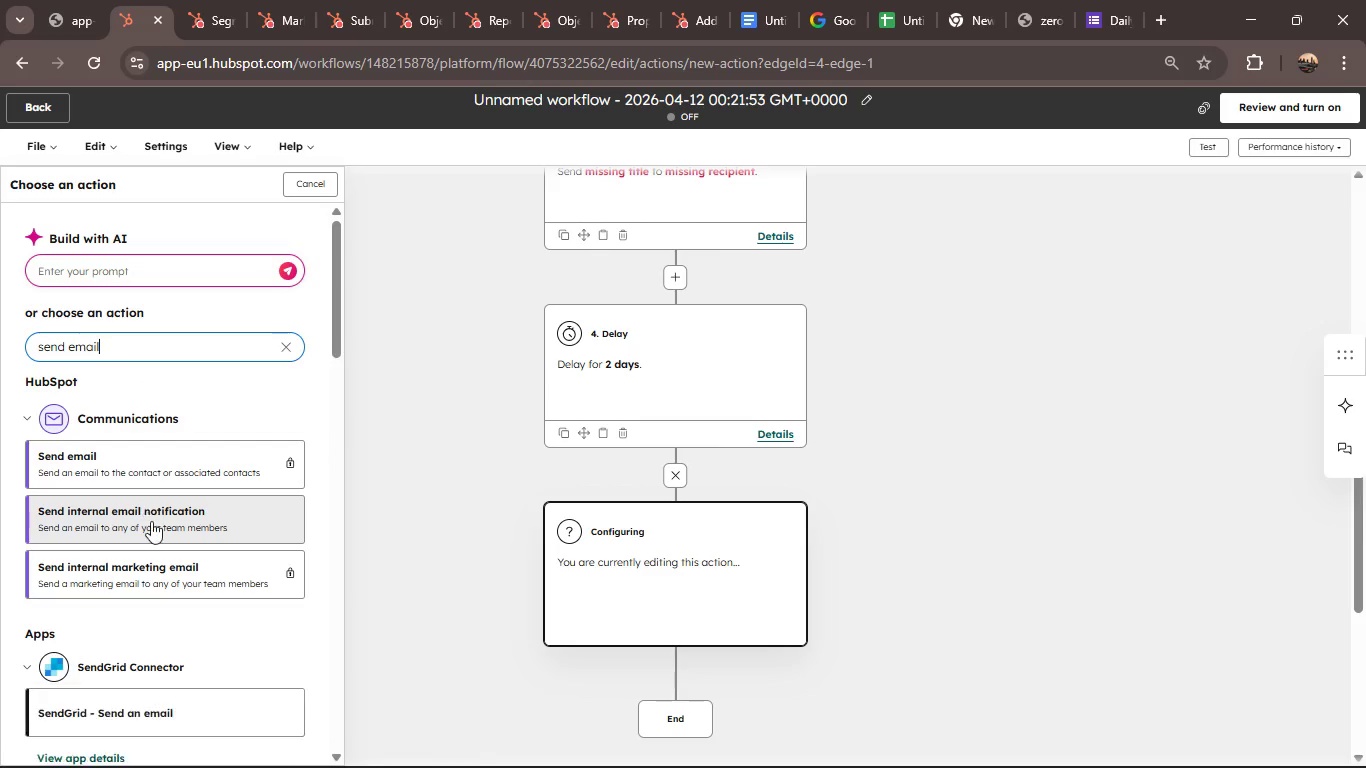 
wait(6.22)
 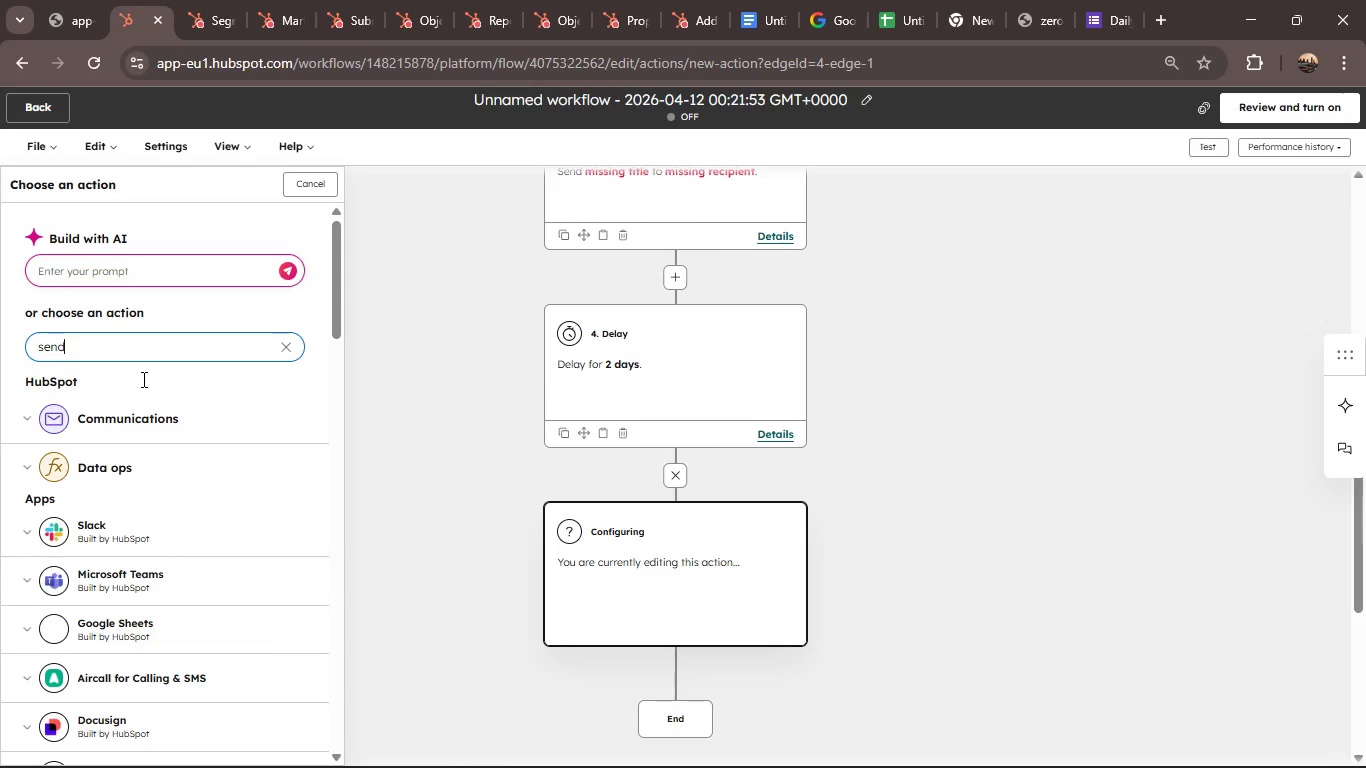 
left_click([155, 526])
 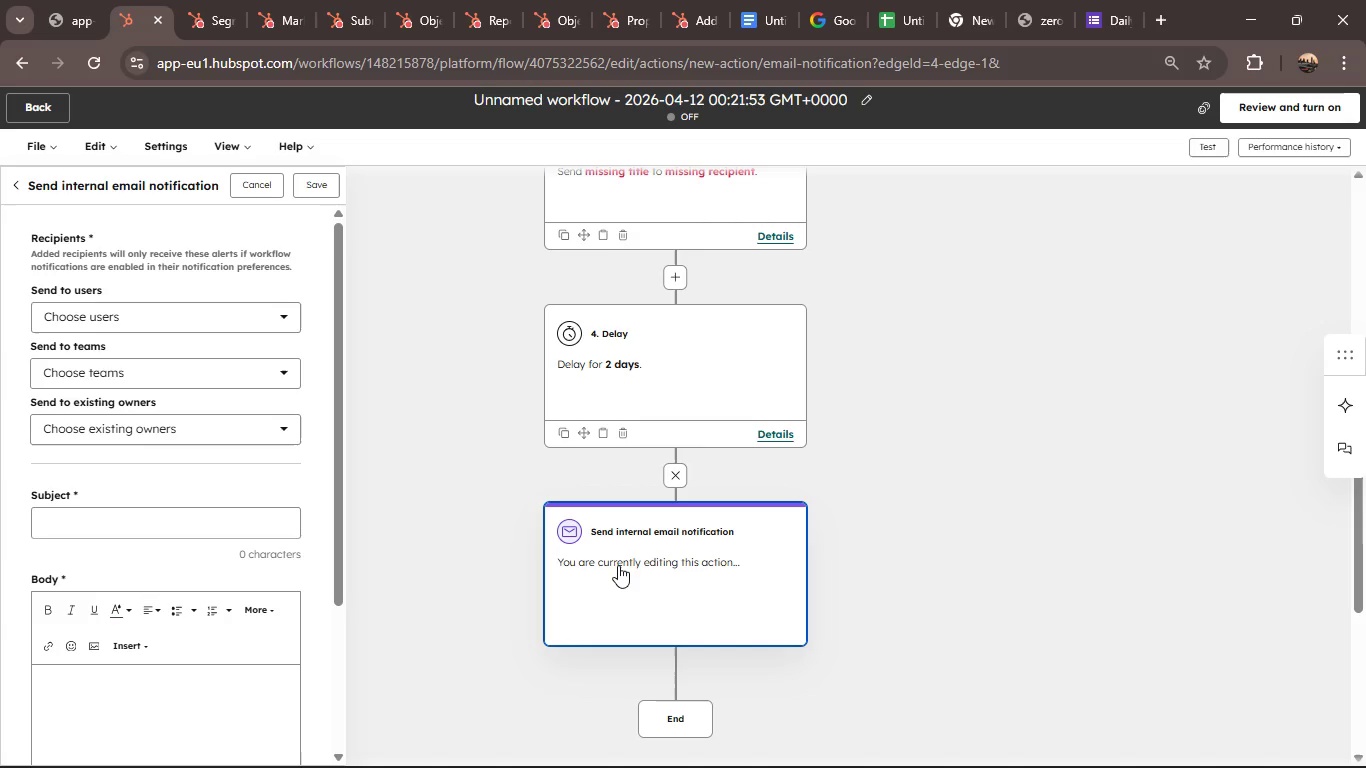 
wait(22.88)
 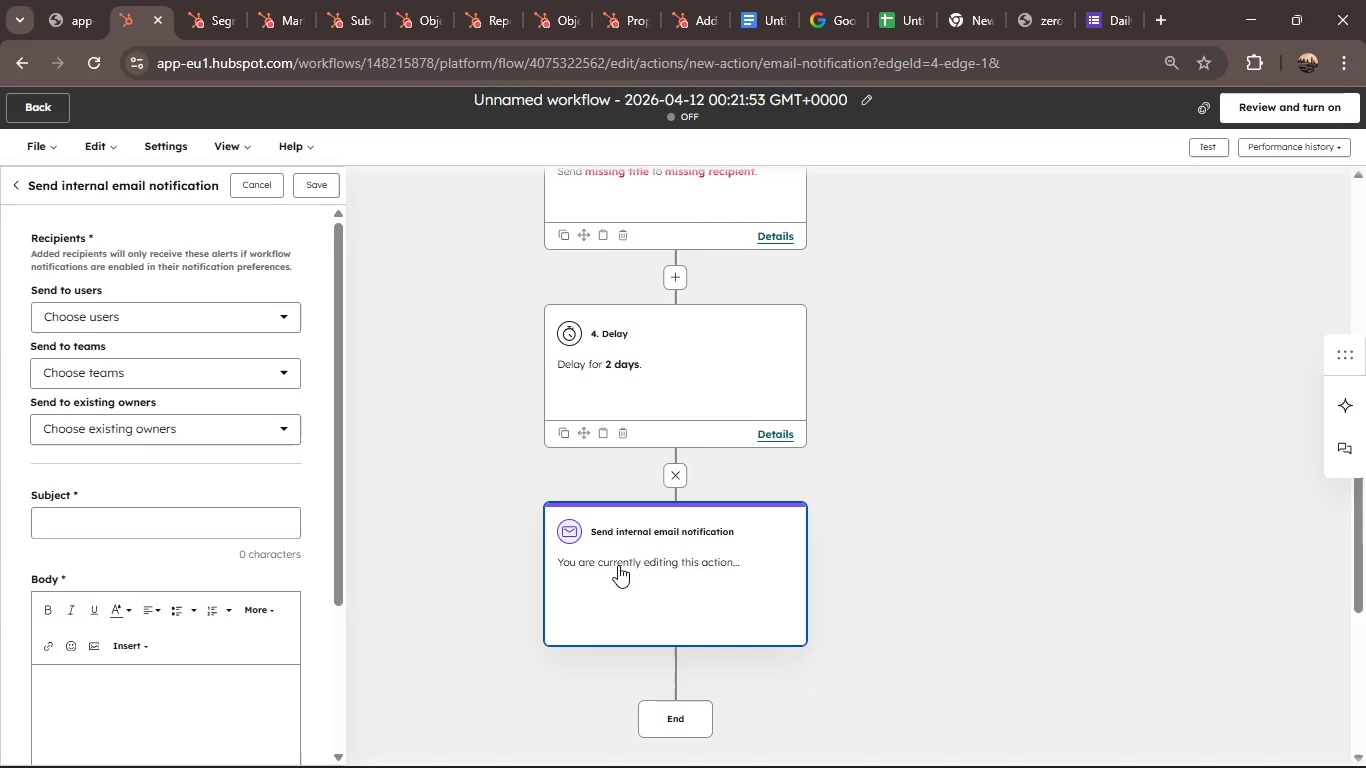 
left_click([318, 192])
 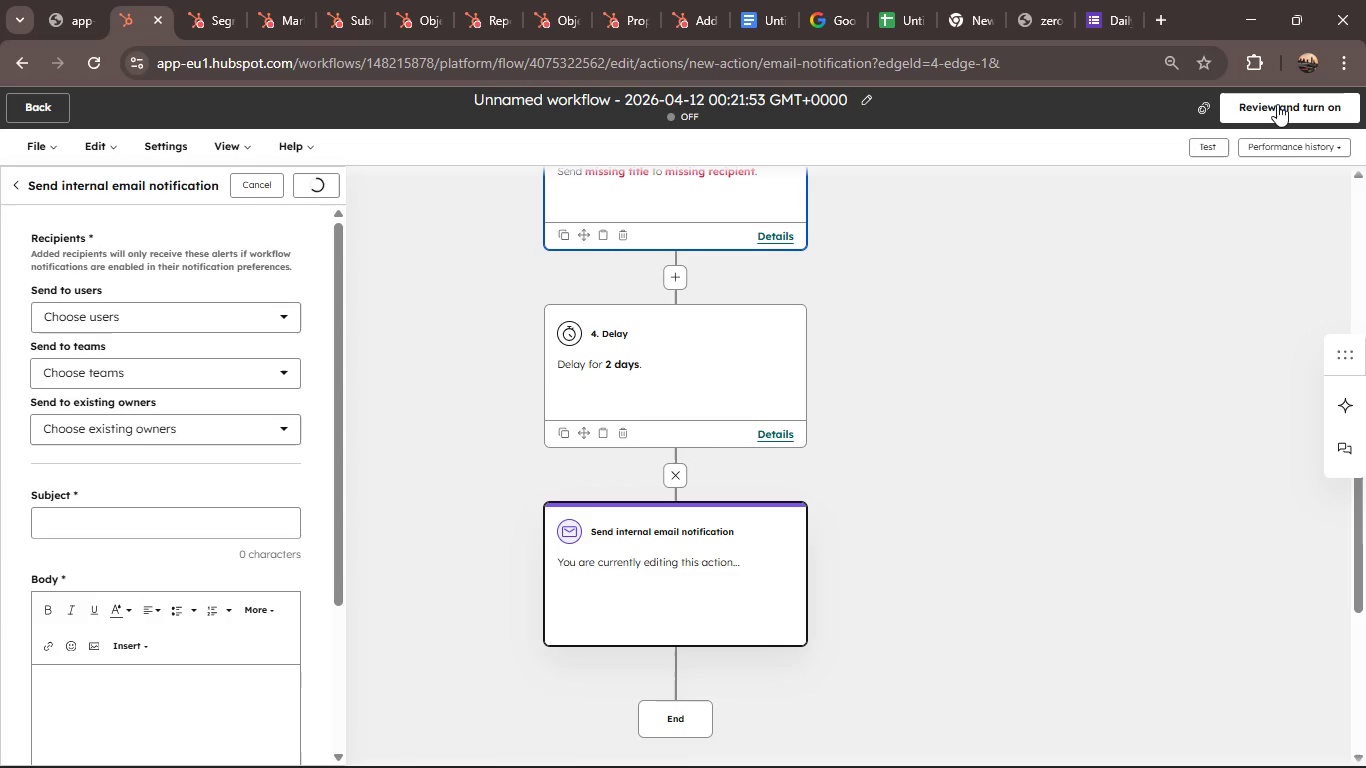 
left_click([1277, 104])
 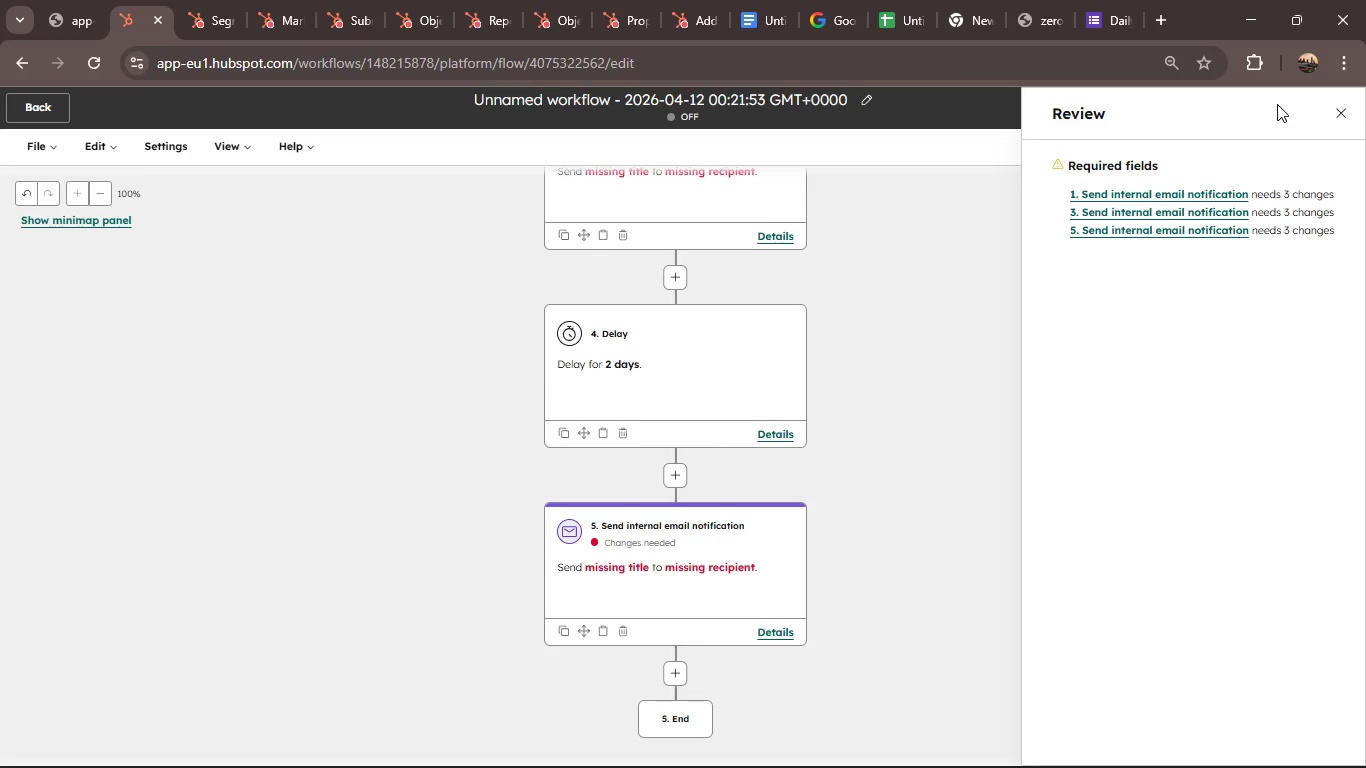 
wait(5.2)
 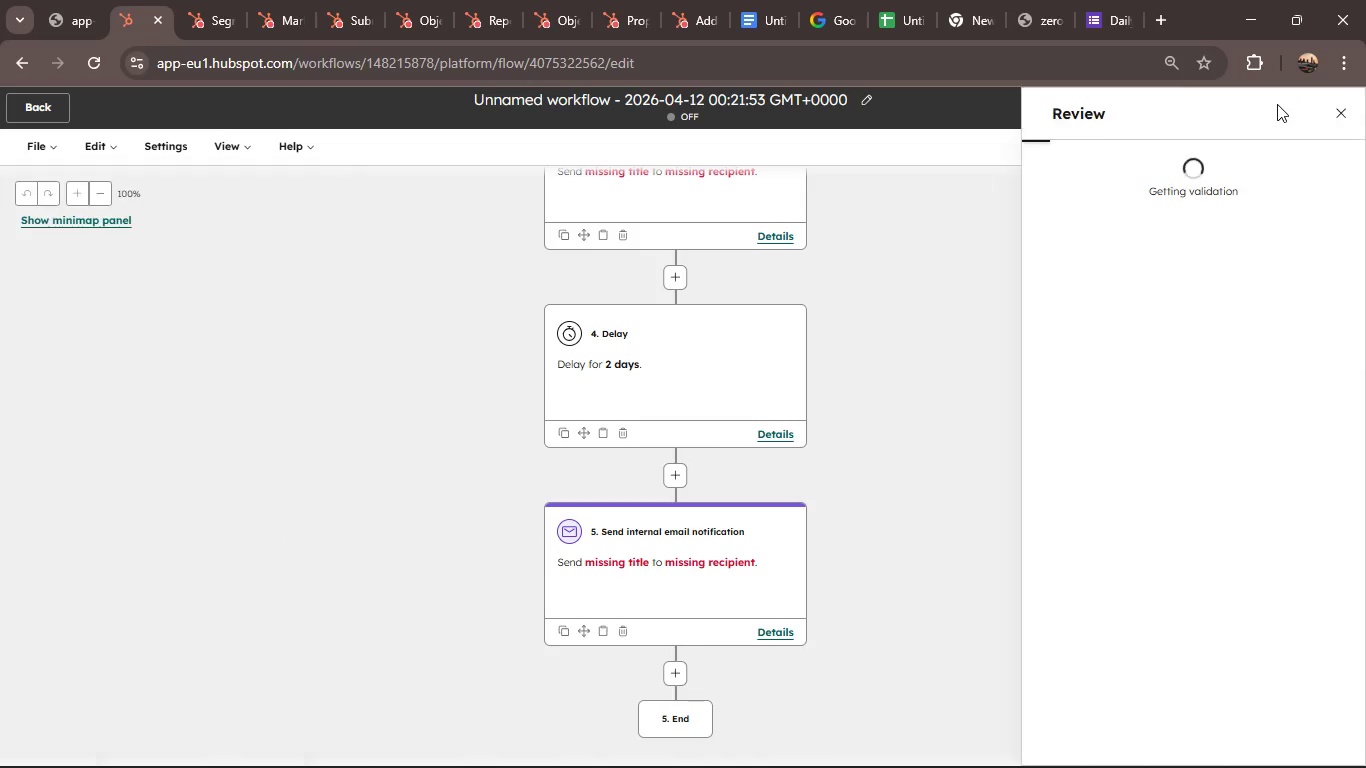 
left_click([1339, 119])
 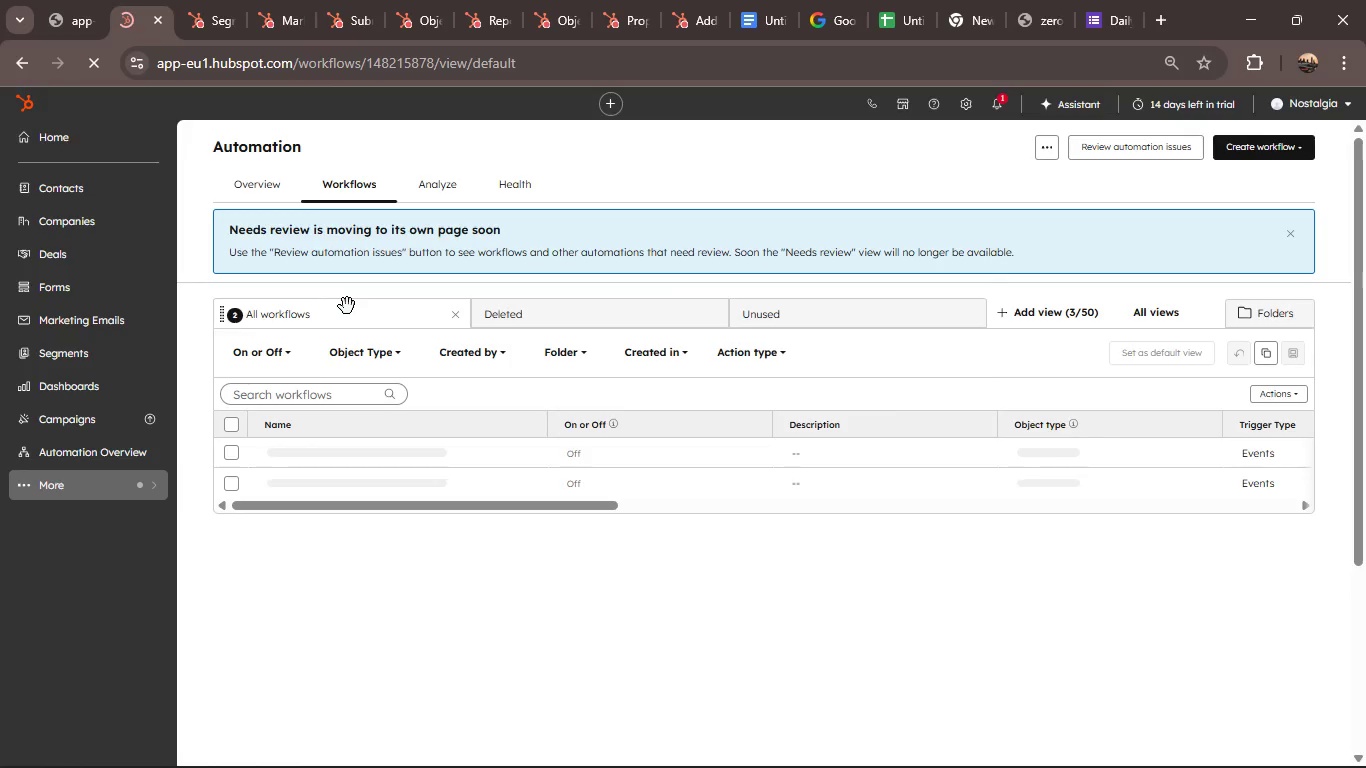 
wait(13.92)
 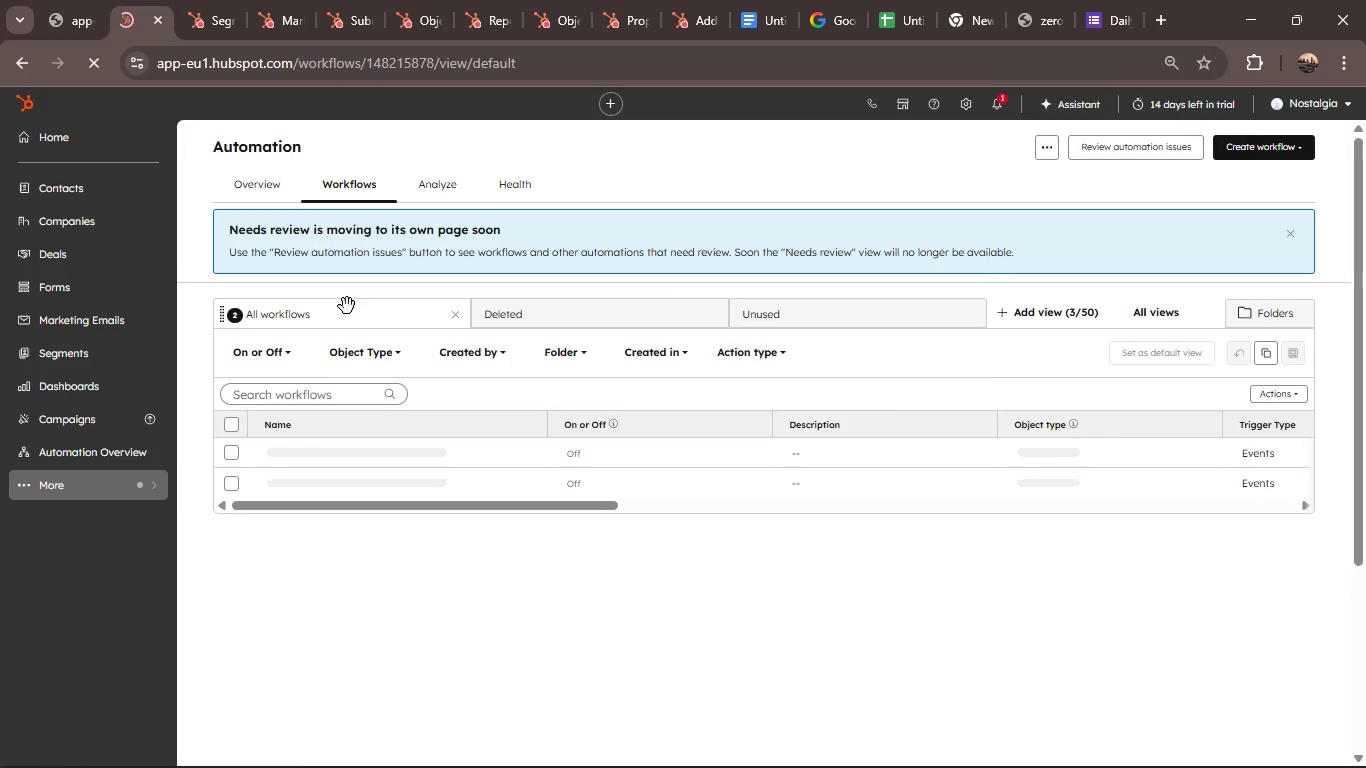 
left_click([494, 527])
 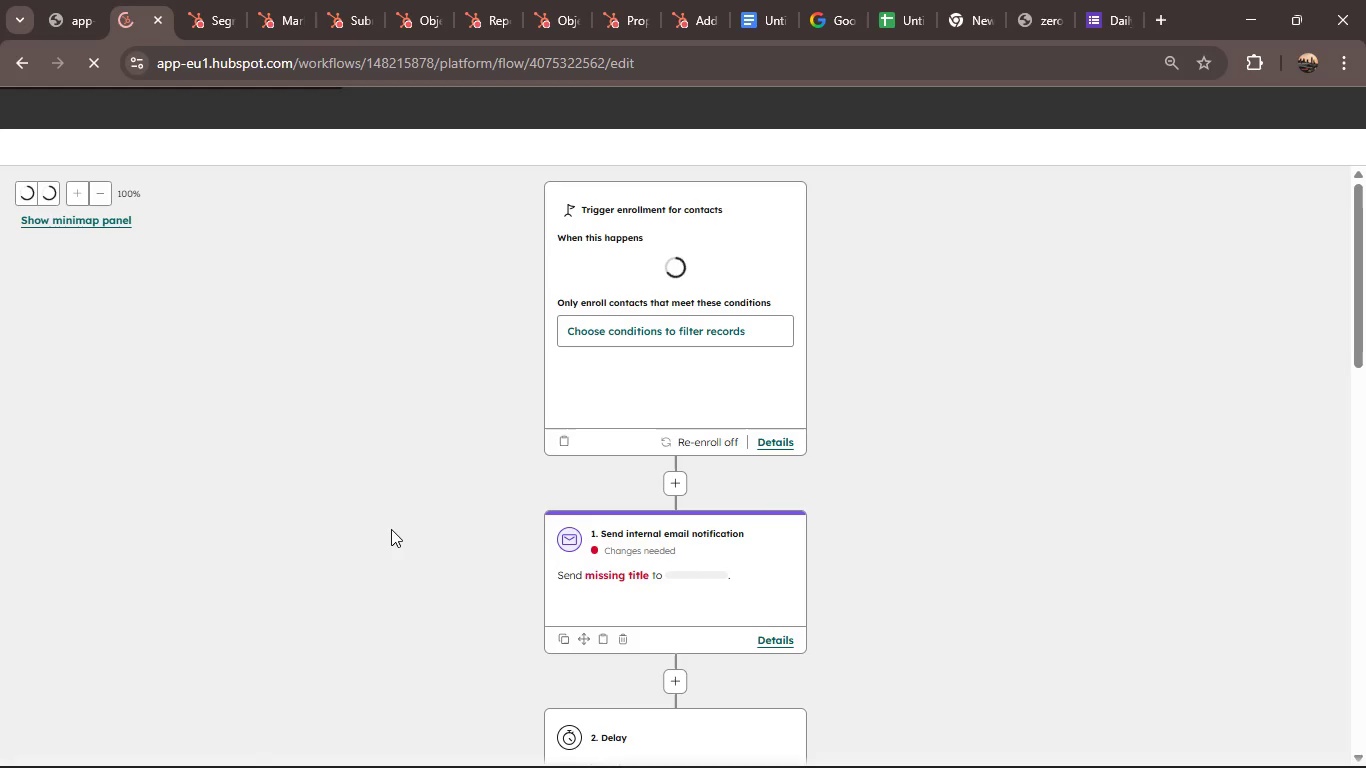 
wait(16.2)
 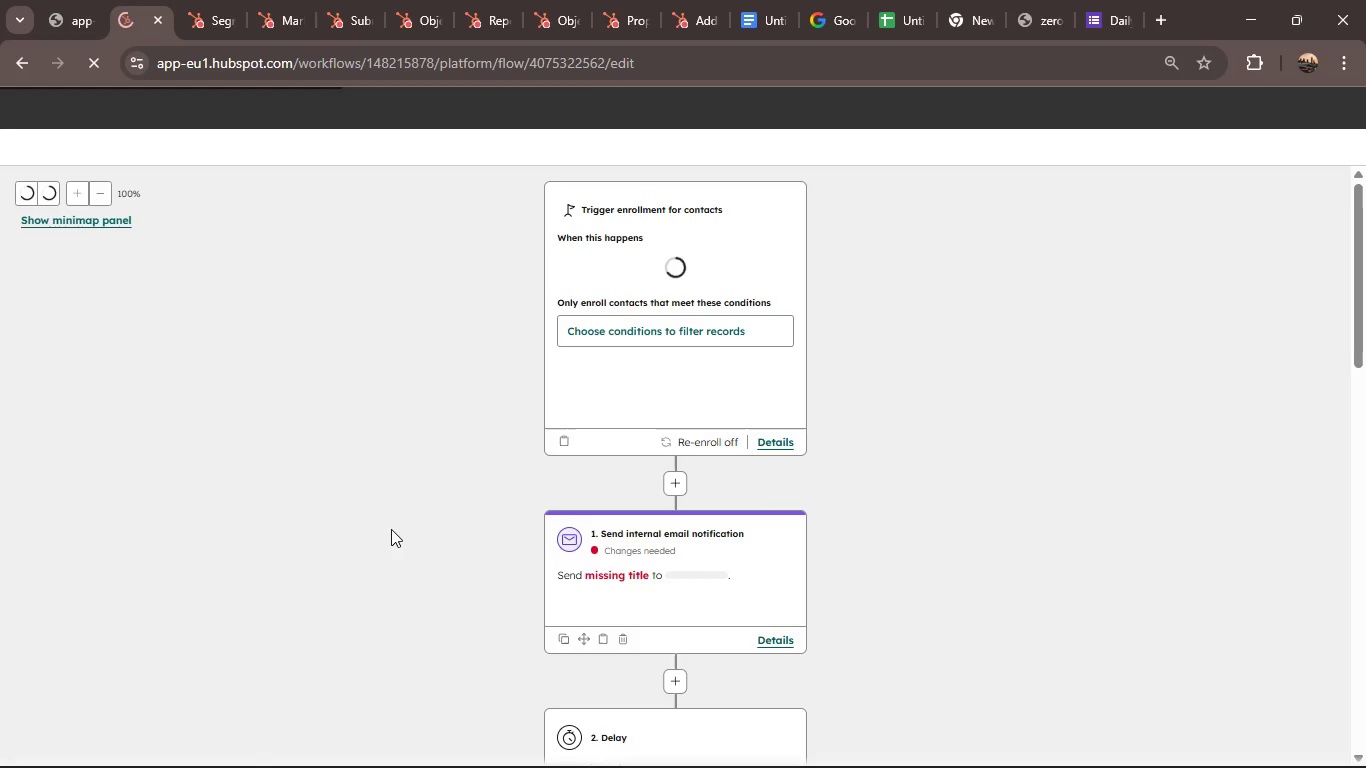 
left_click([643, 96])
 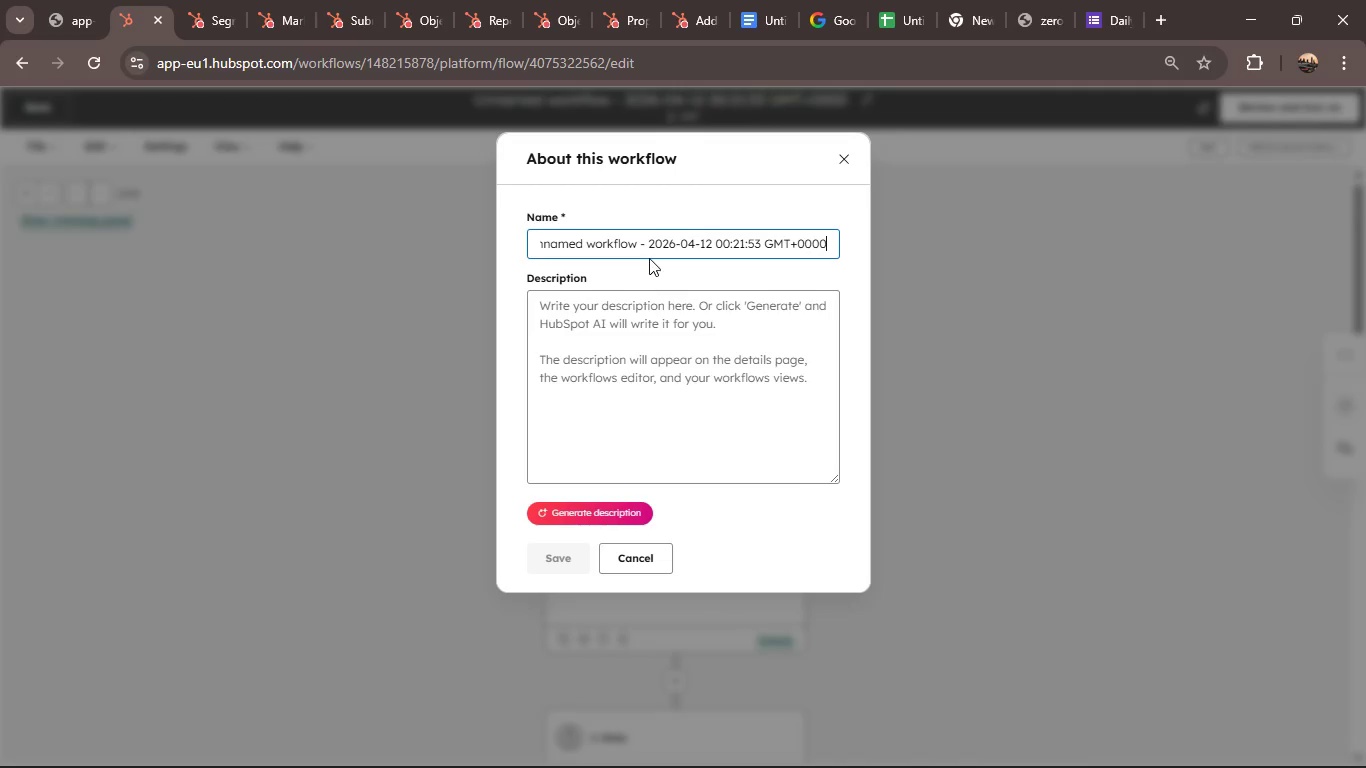 
left_click([649, 254])
 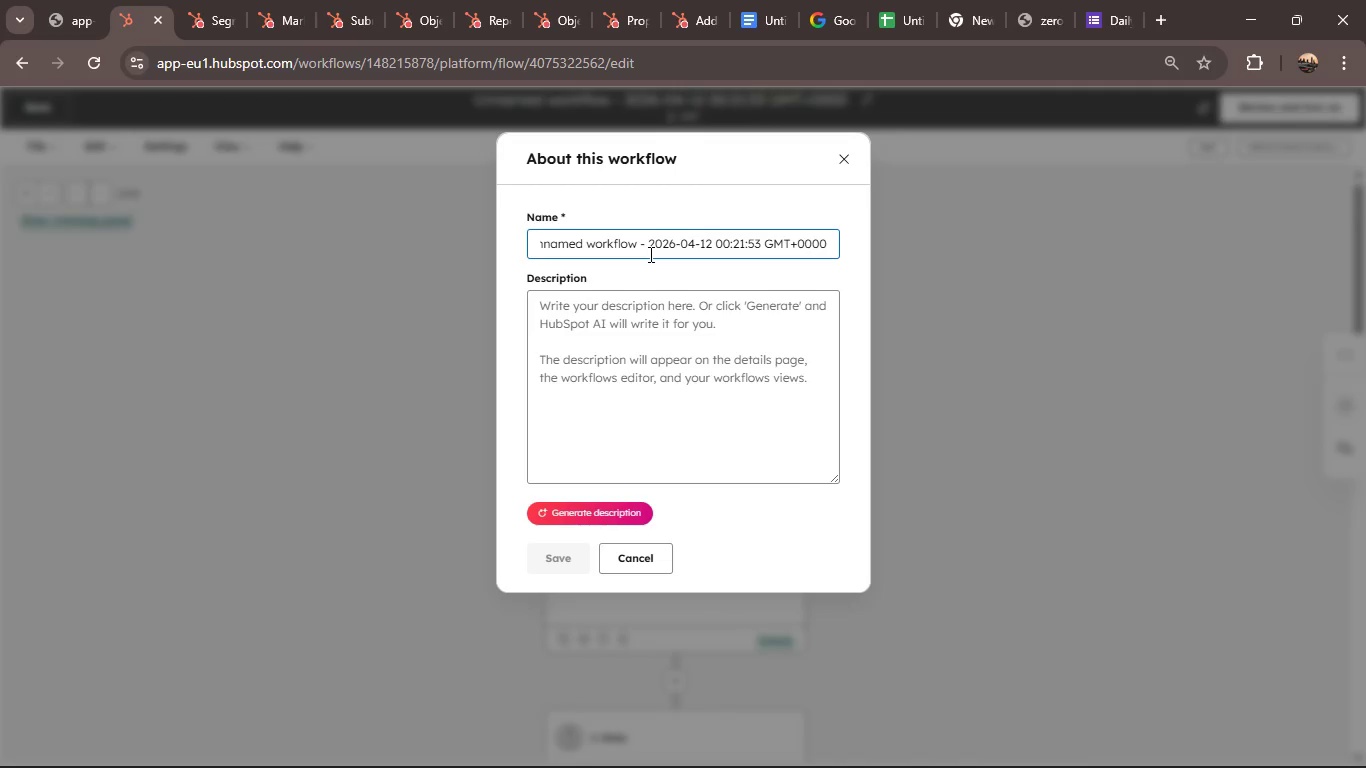 
key(Control+A)
 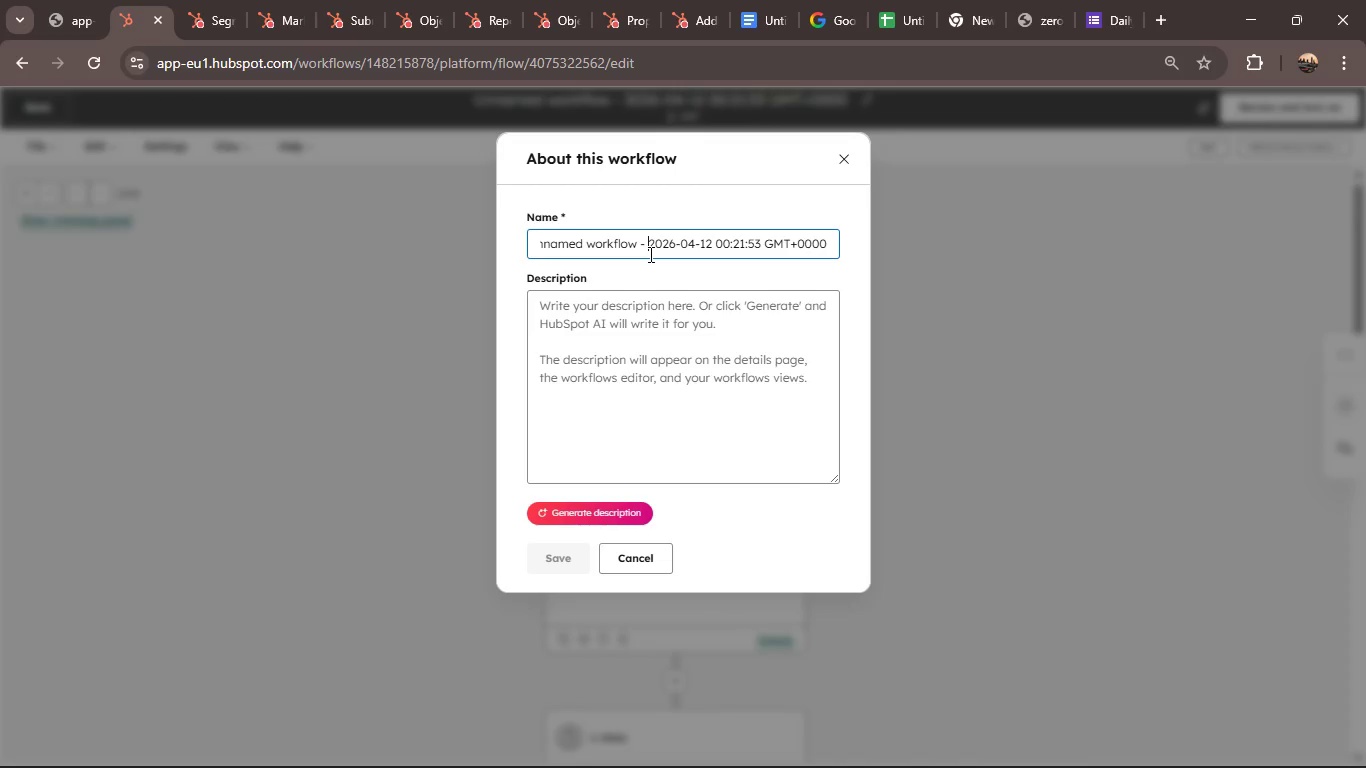 
key(Backspace)
type(The Canopy Mecha)
key(Backspace)
key(Backspace)
key(Backspace)
type(tho)
 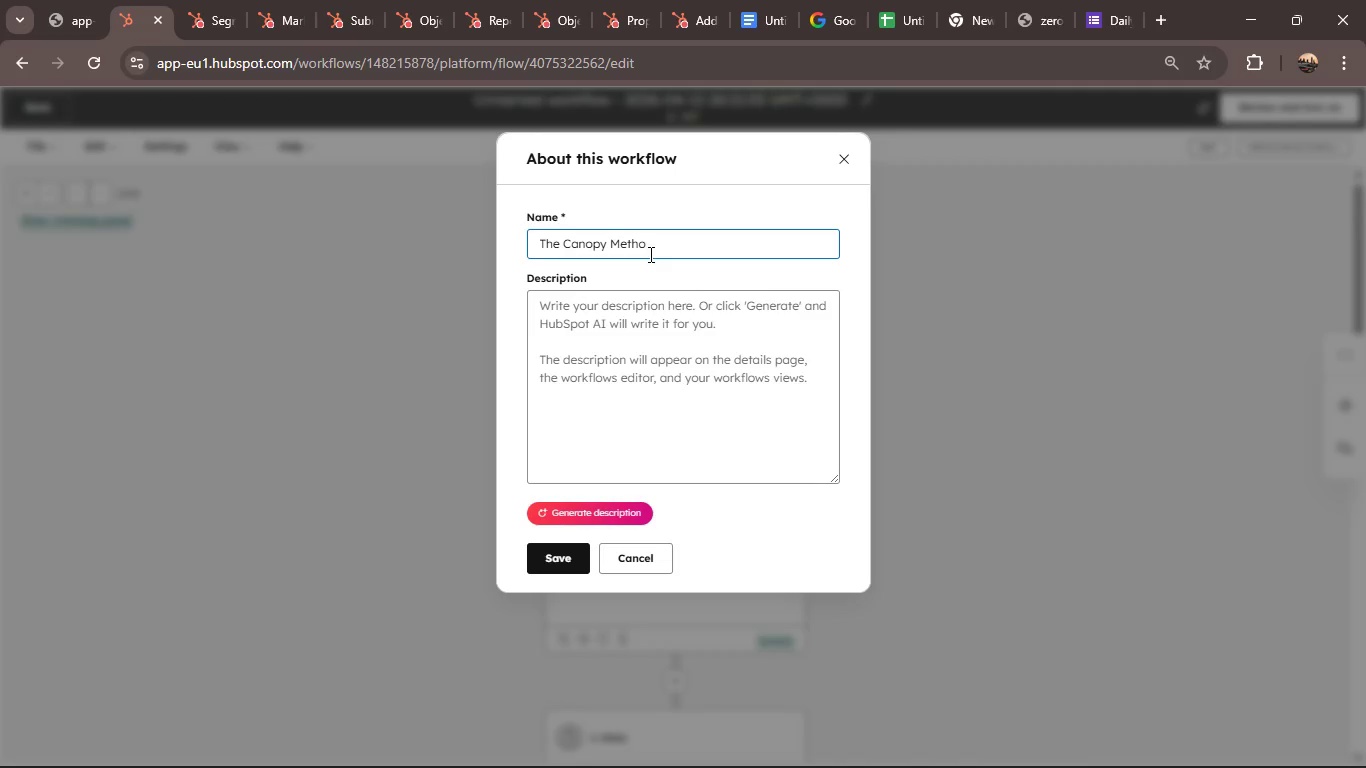 
hold_key(key=ControlLeft, duration=2.05)
 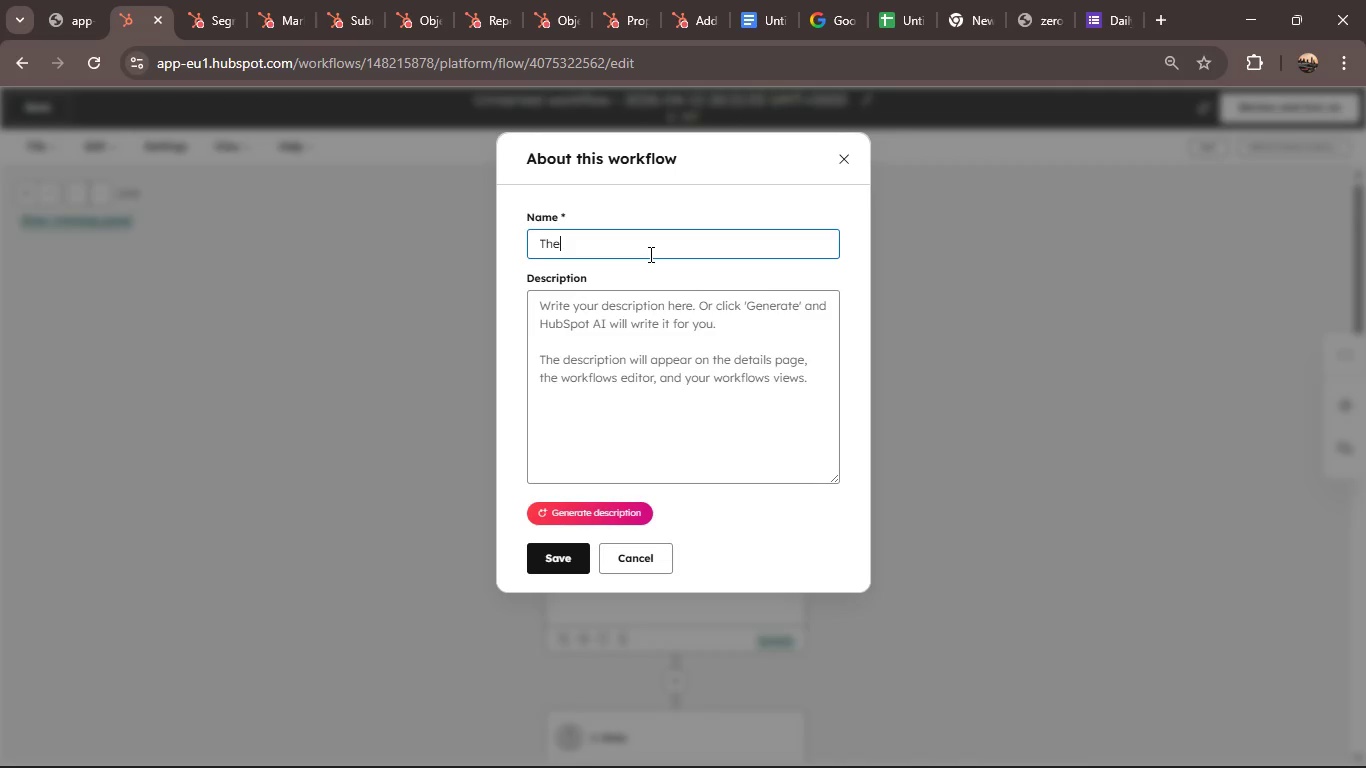 
key(D)
 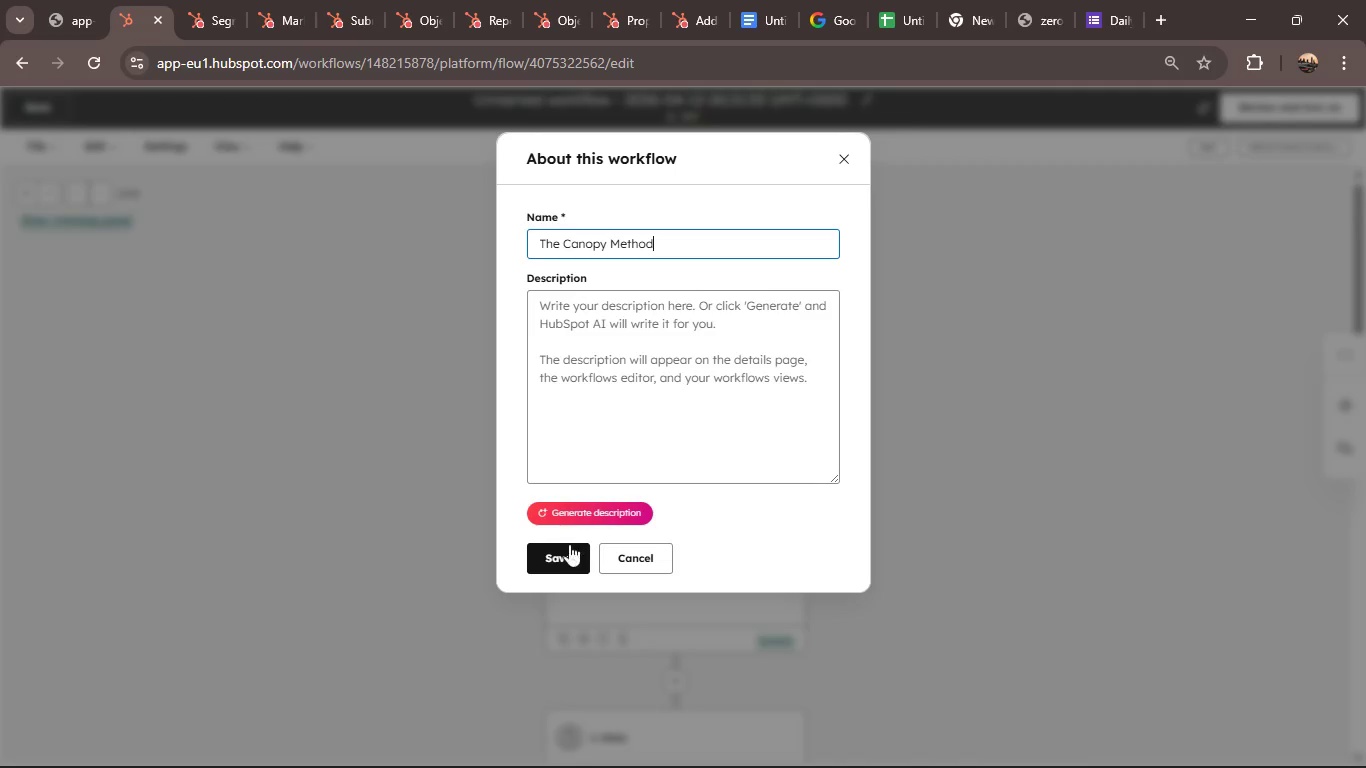 
left_click([570, 550])
 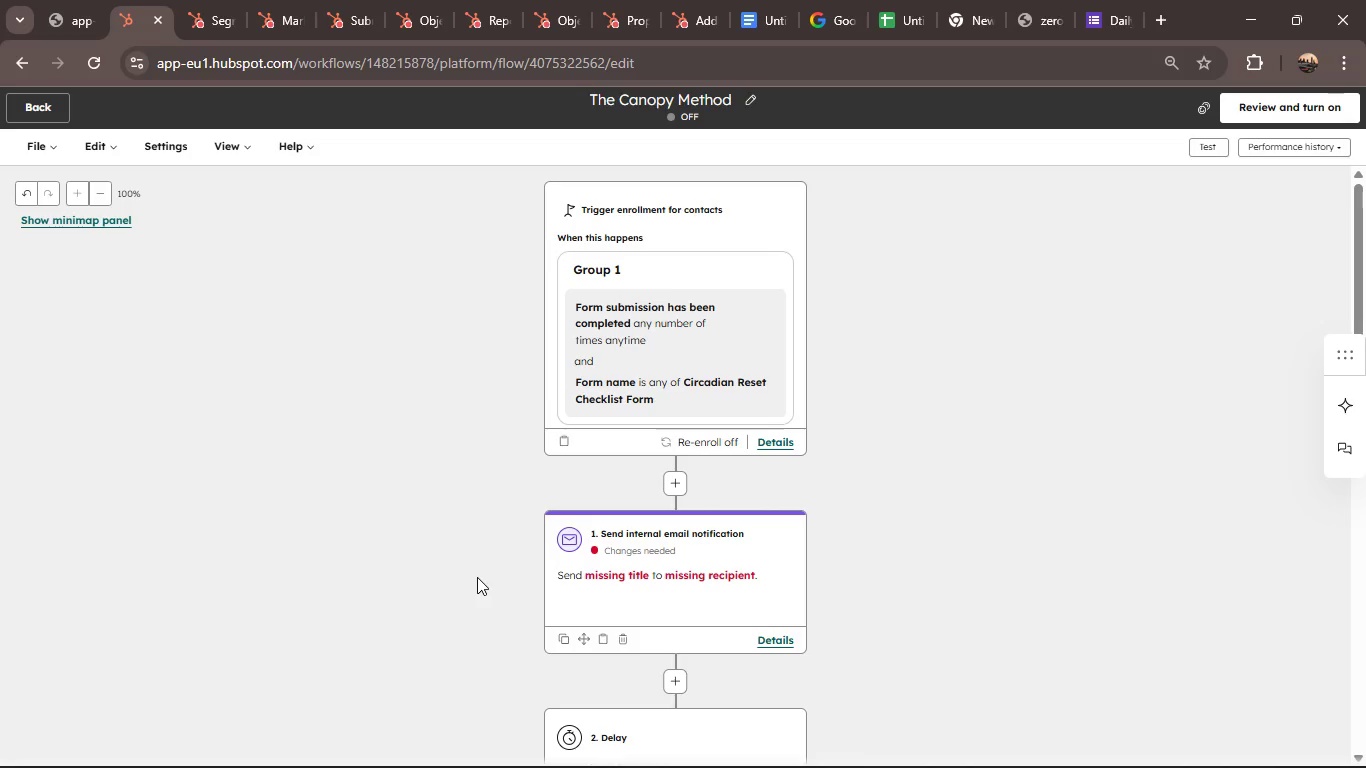 
wait(43.47)
 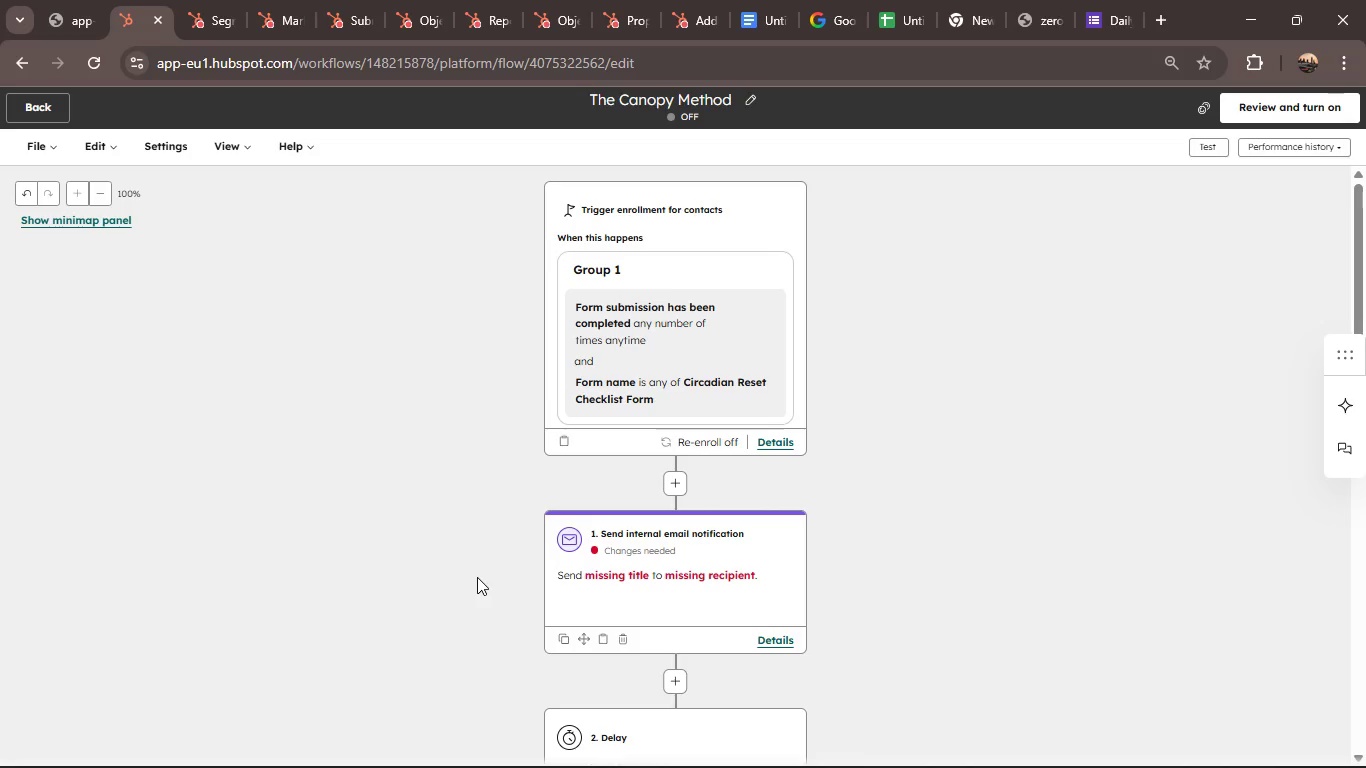 
left_click([20, 108])
 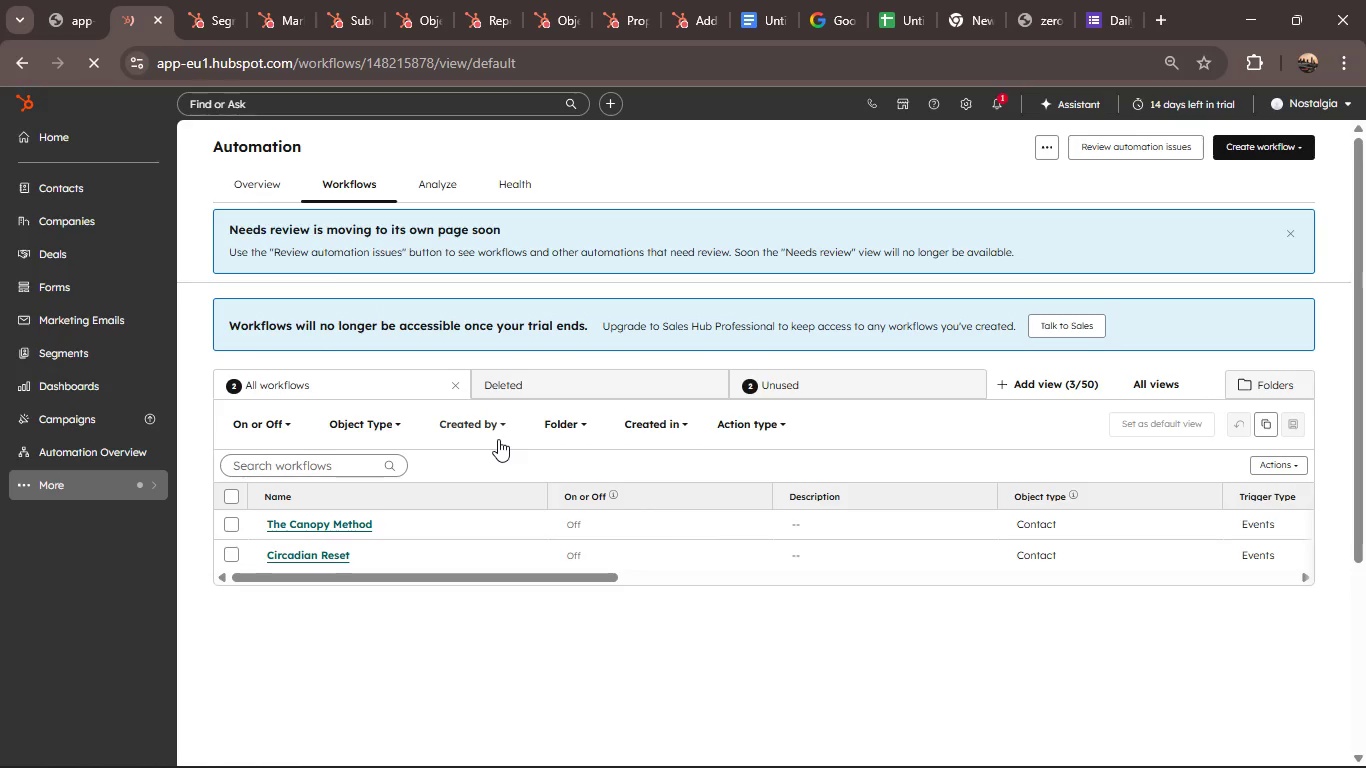 
wait(12.94)
 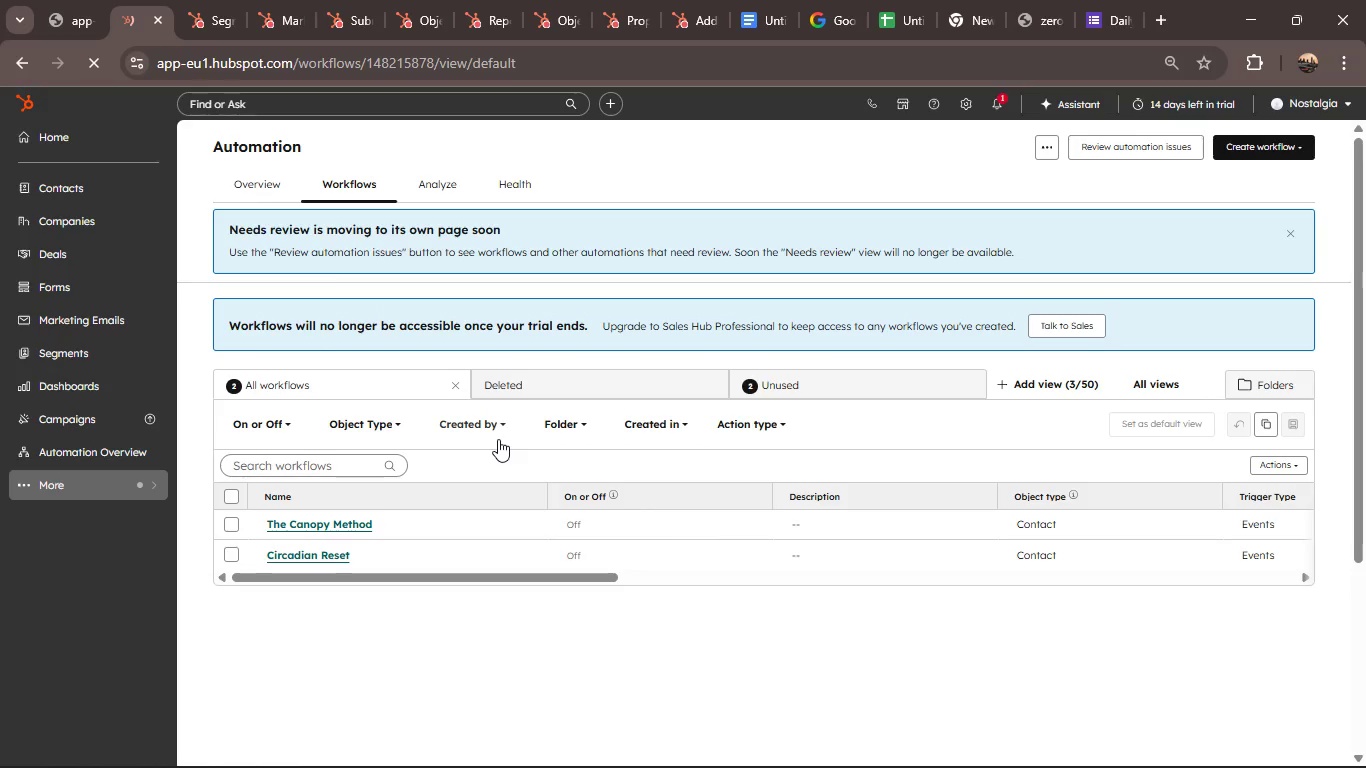 
left_click([96, 309])
 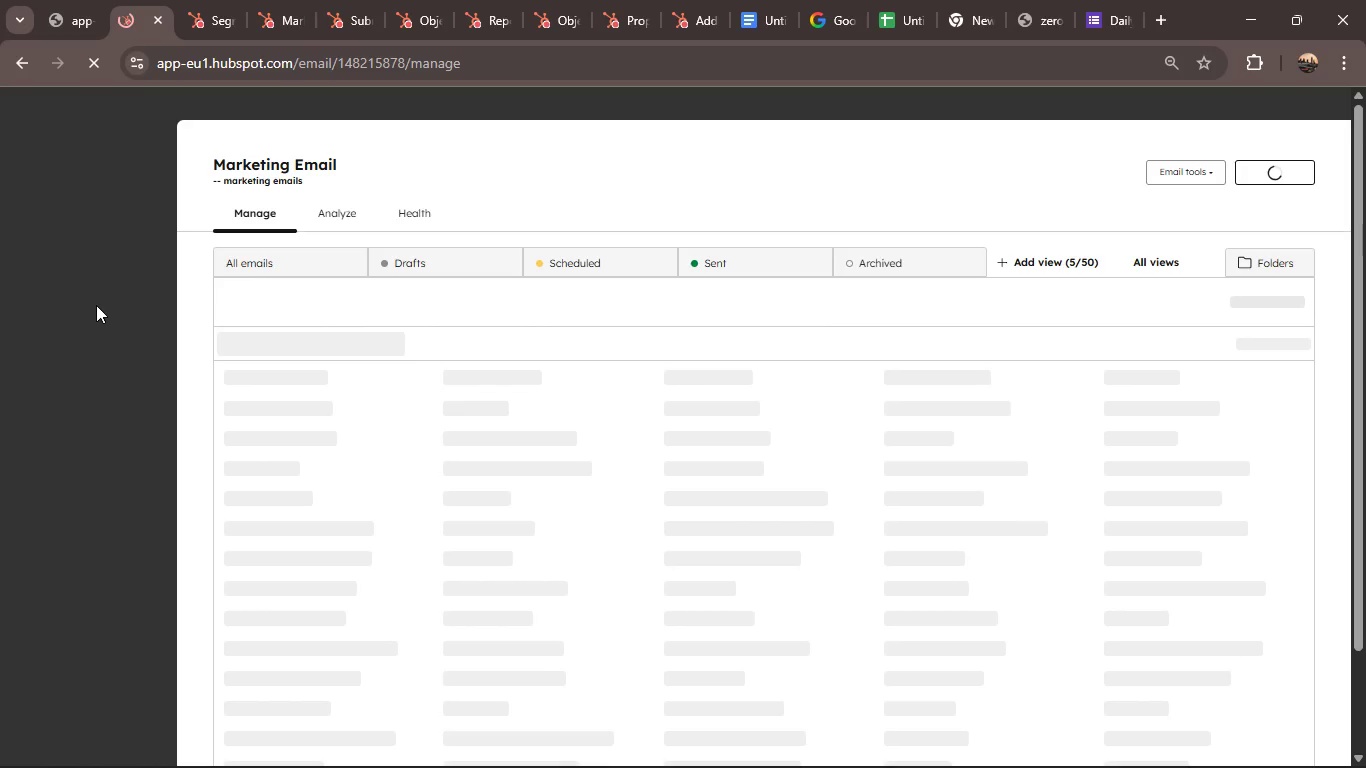 
wait(9.95)
 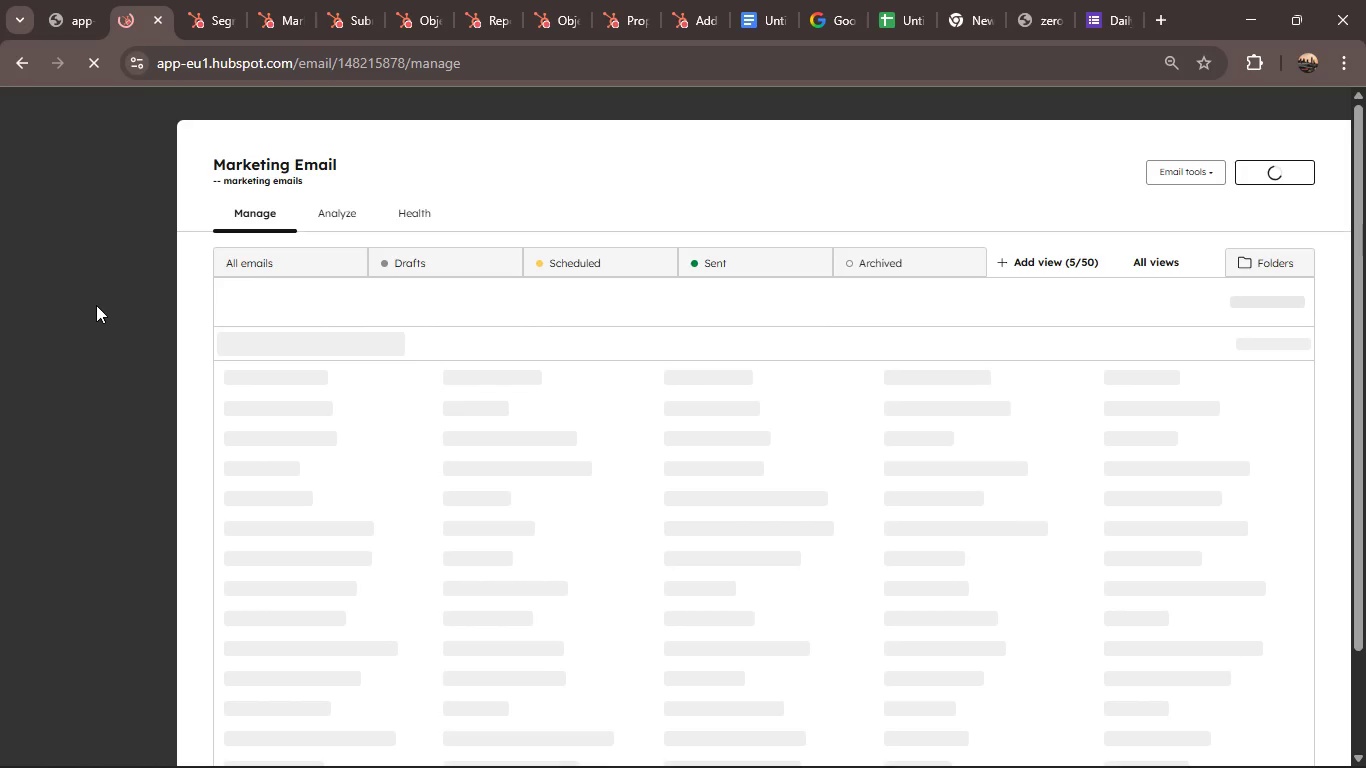 
left_click([340, 489])
 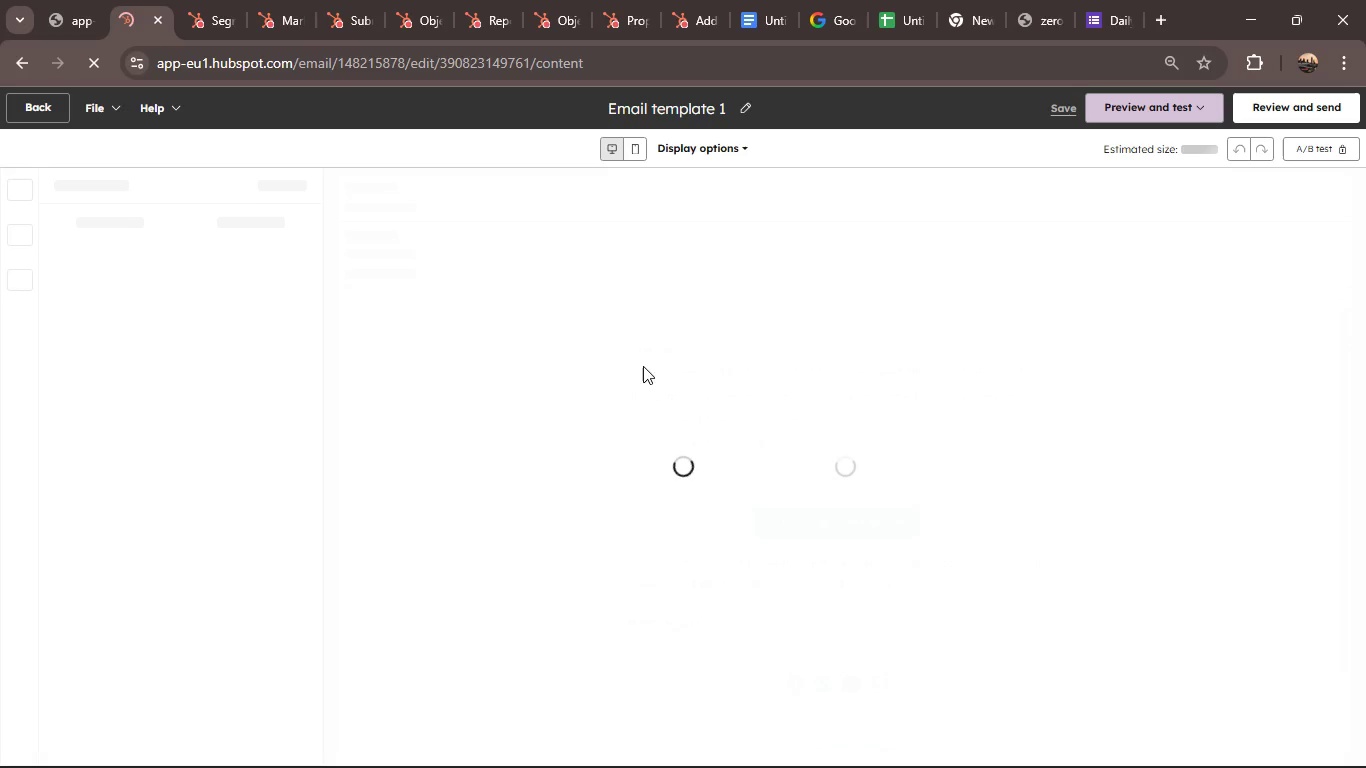 
wait(6.86)
 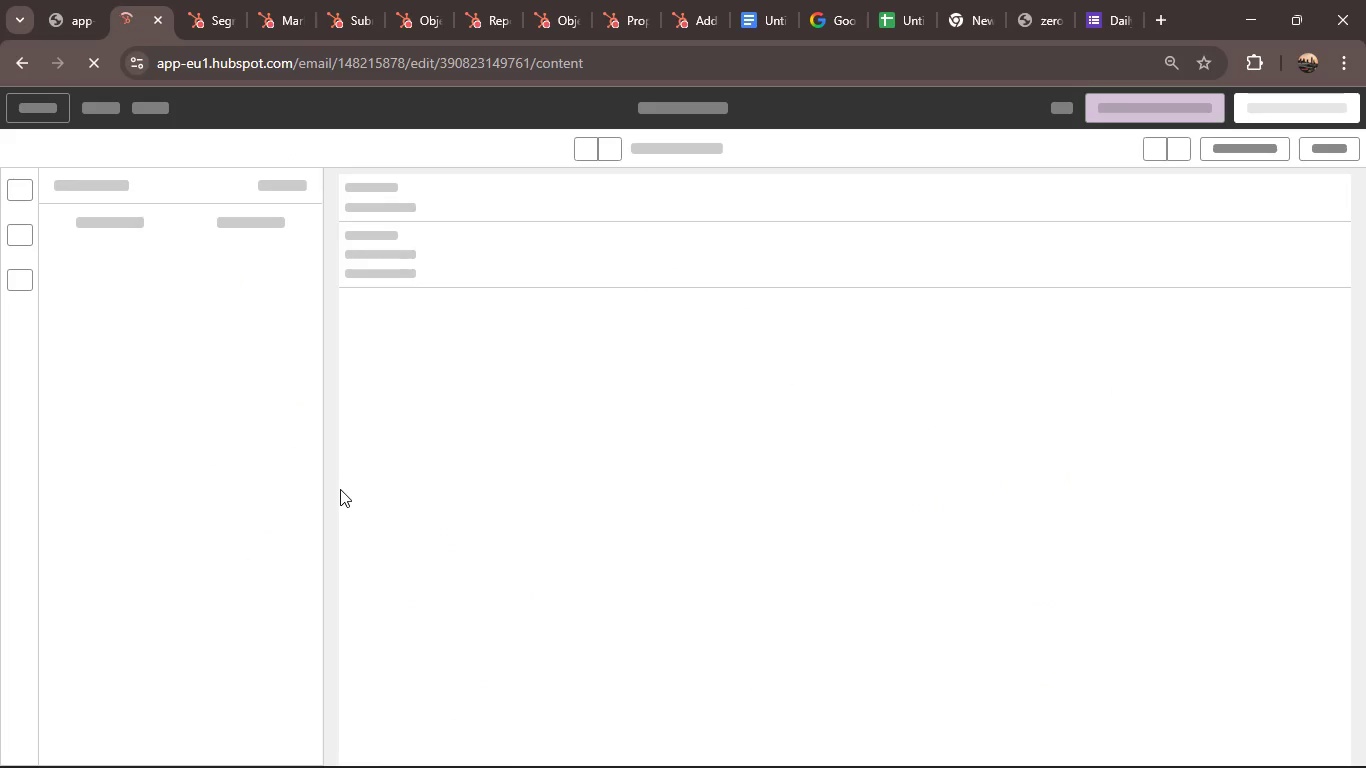 
left_click([643, 365])
 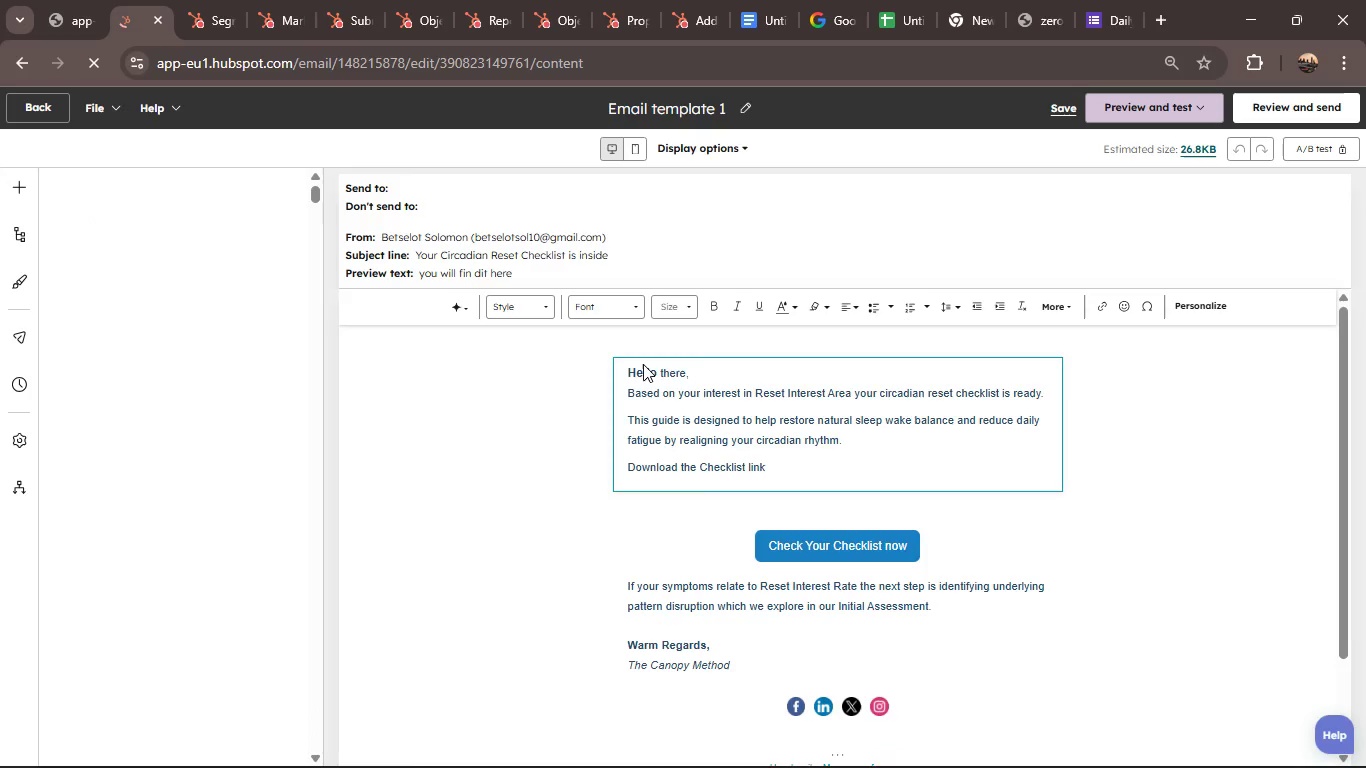 
left_click_drag(start_coordinate=[624, 369], to_coordinate=[779, 493])
 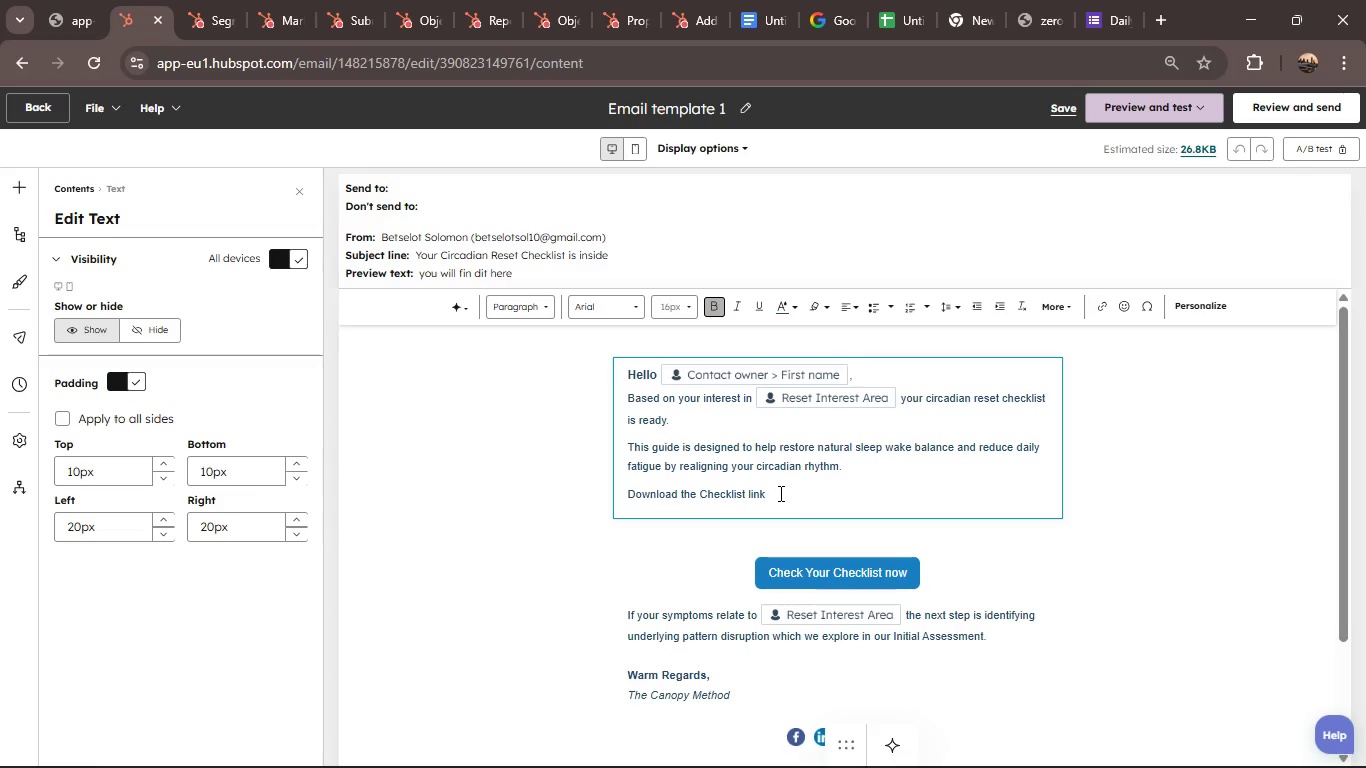 
double_click([779, 493])
 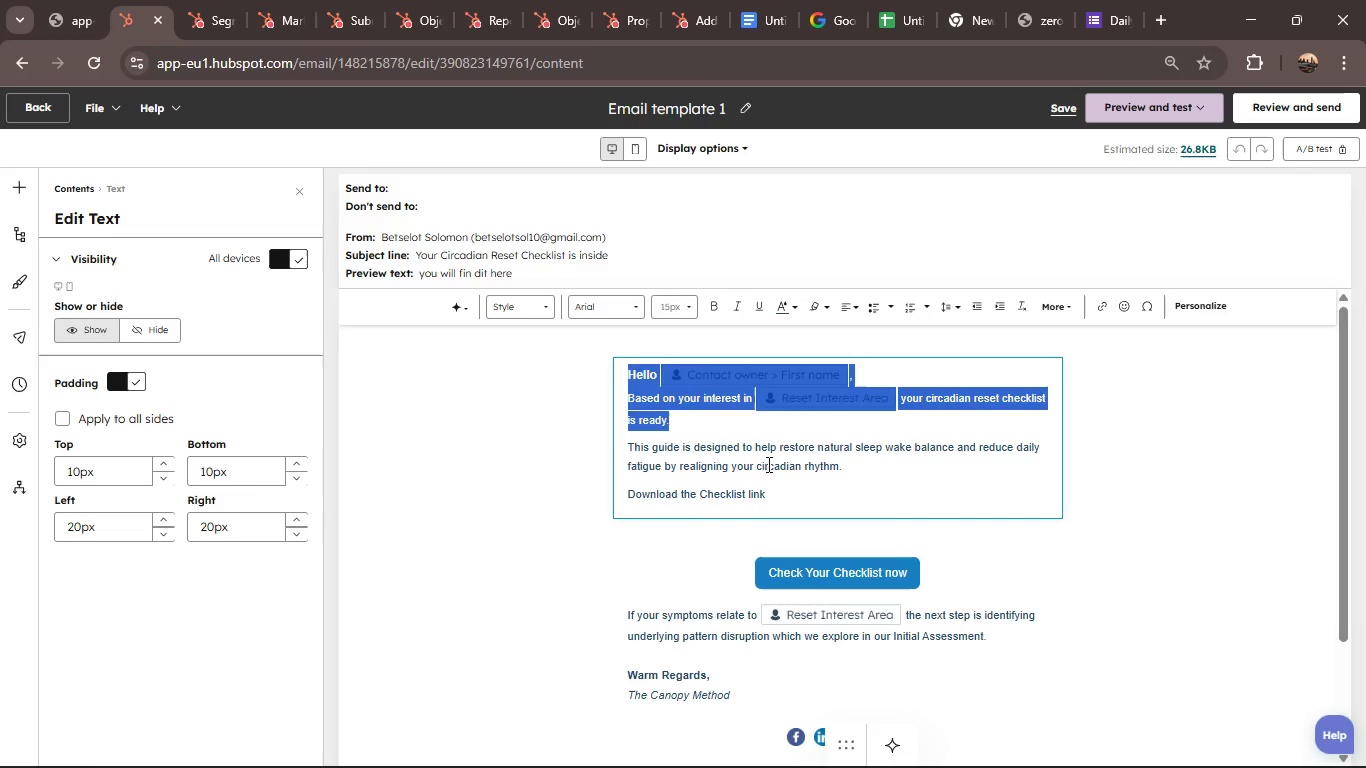 
left_click([760, 459])
 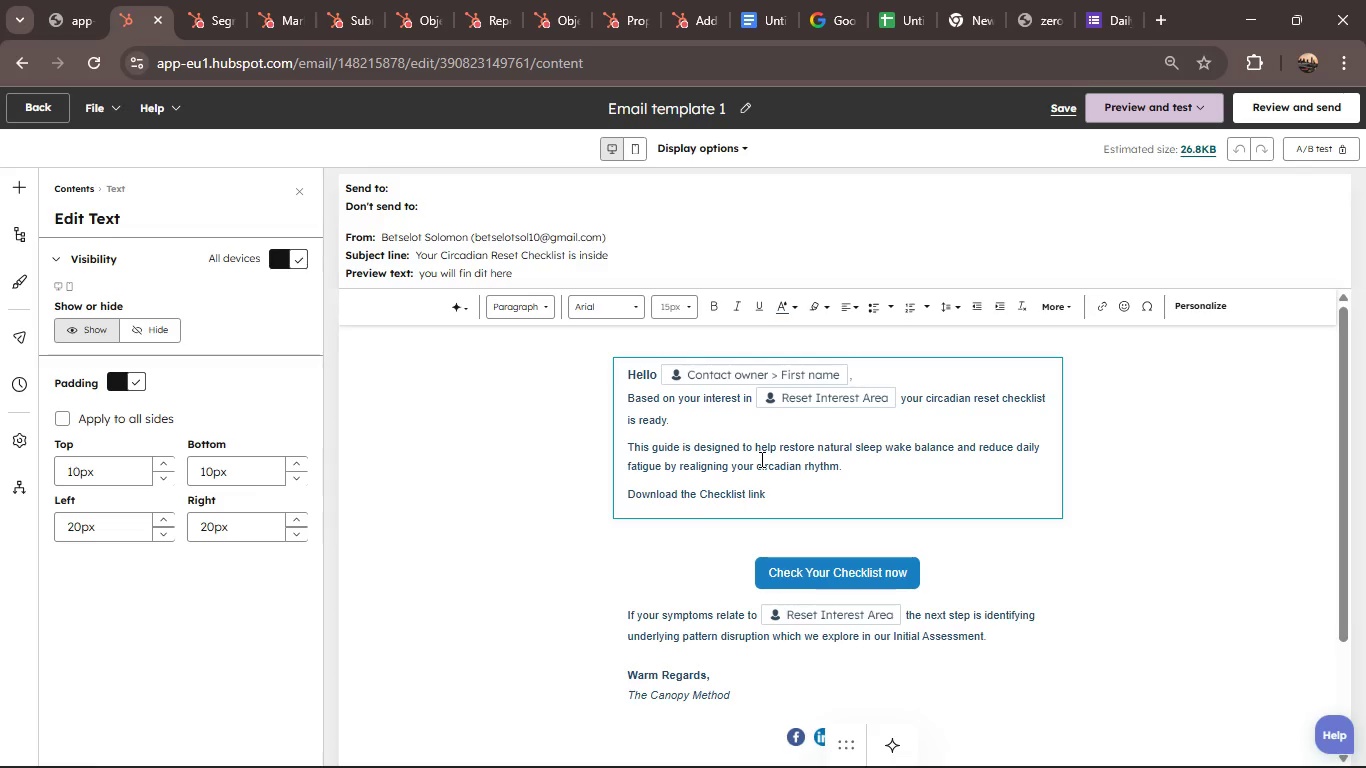 
key(Control+A)
 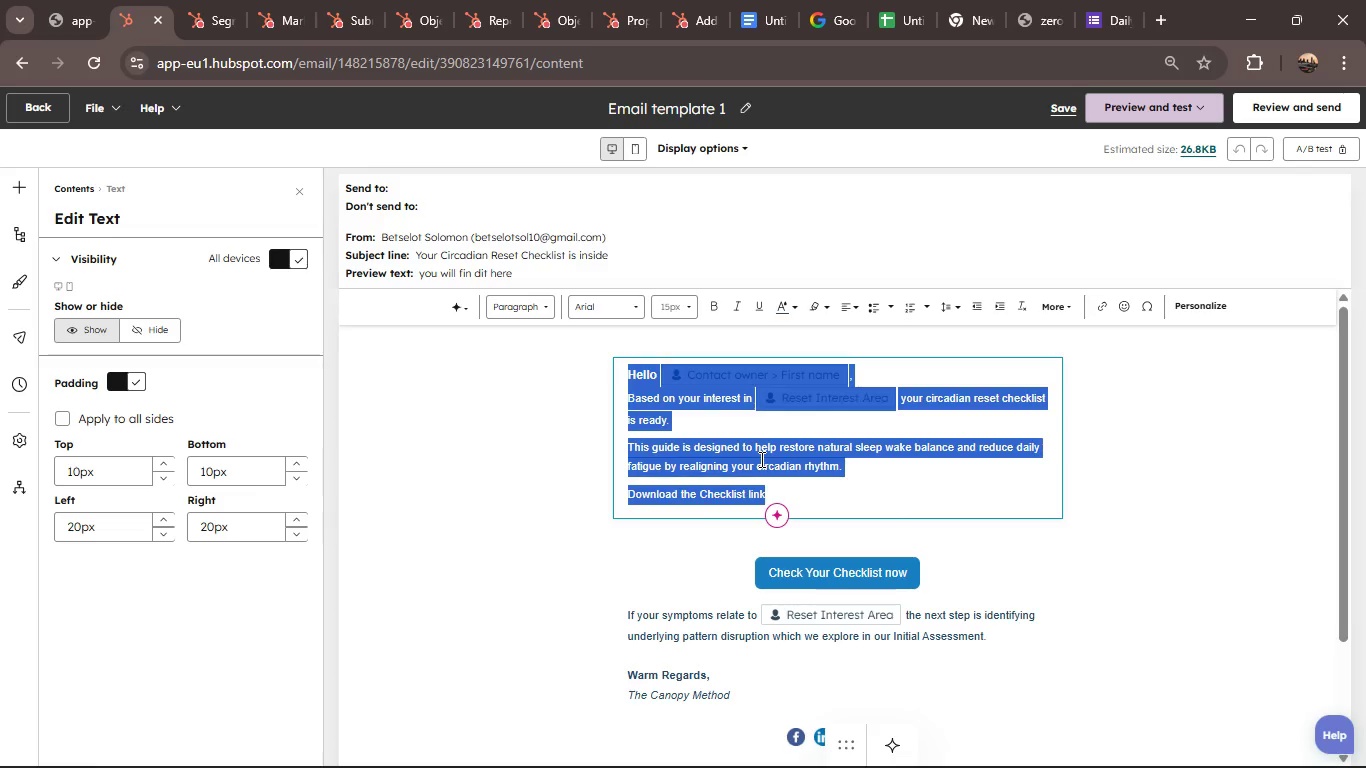 
key(Control+C)
 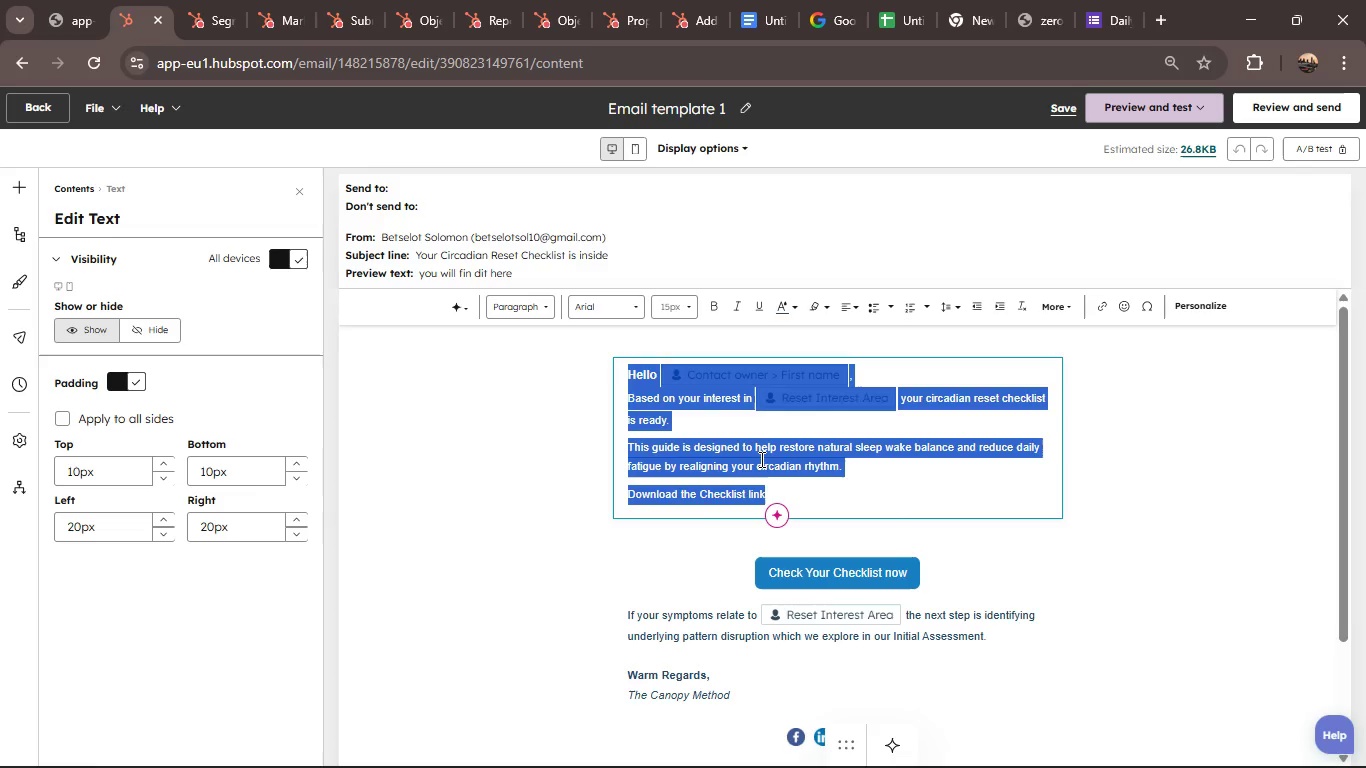 
left_click([55, 111])
 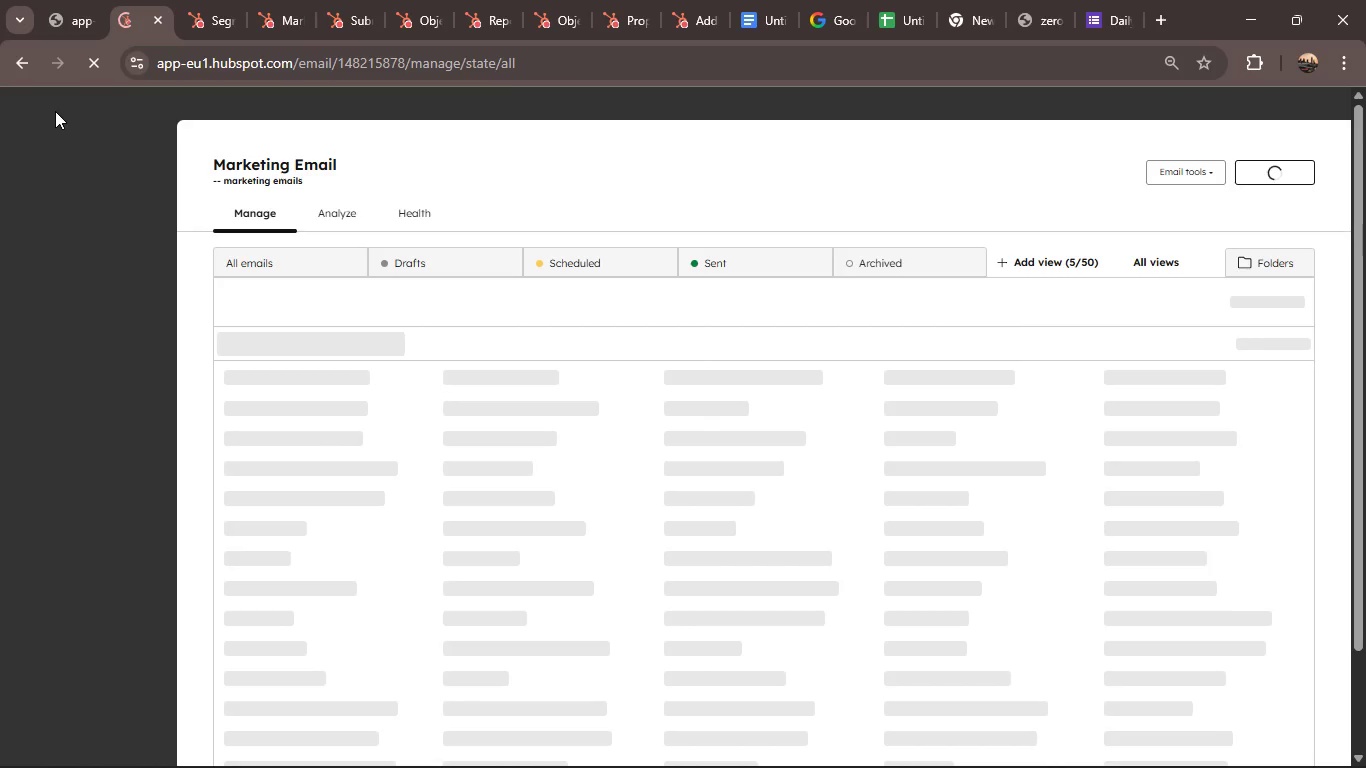 
wait(10.57)
 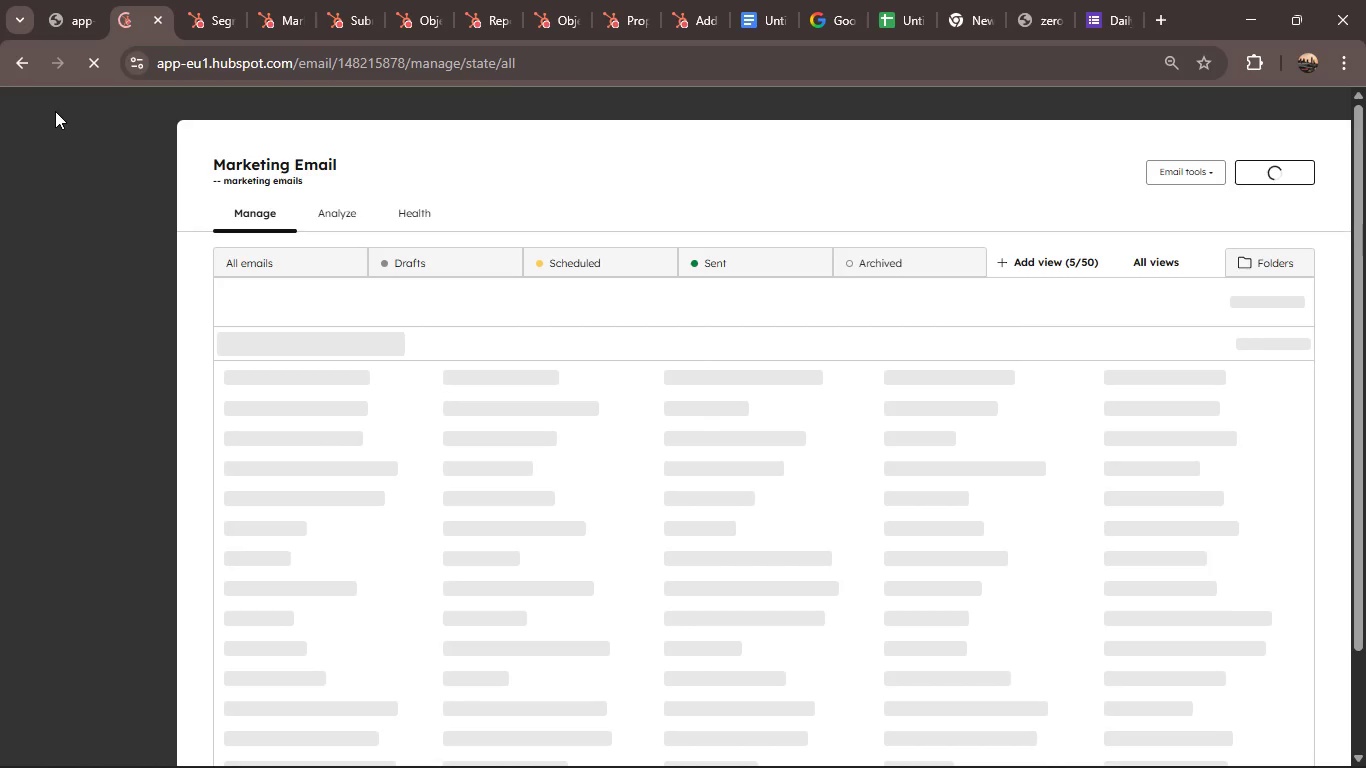 
mouse_move([197, 268])
 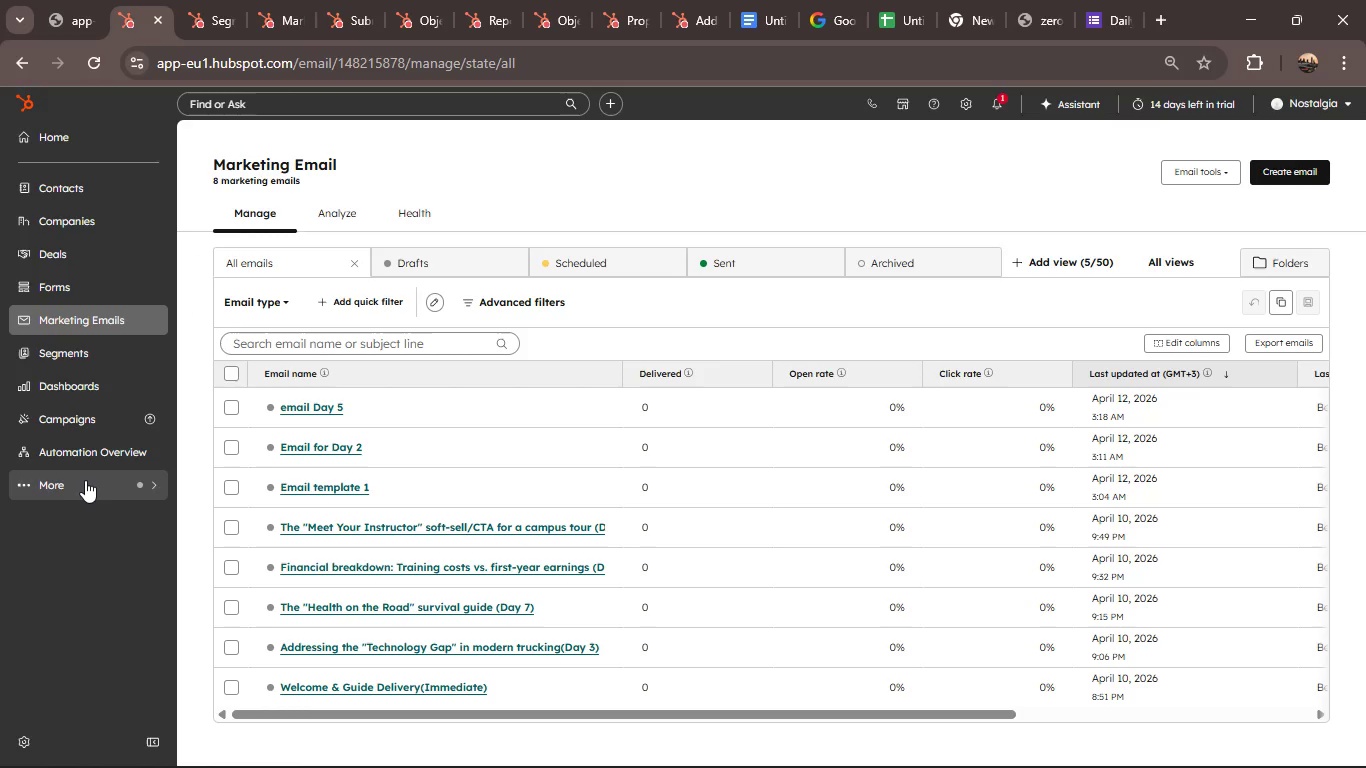 
left_click([84, 481])
 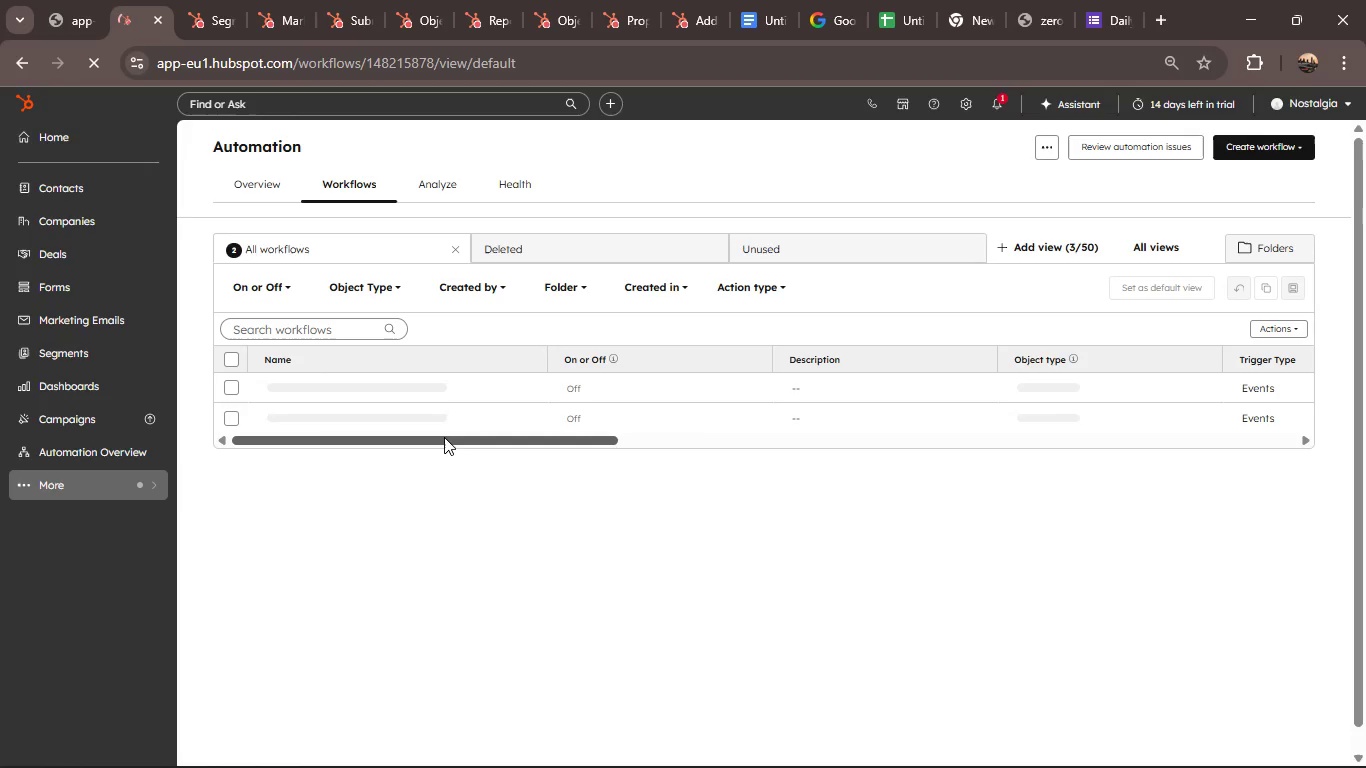 
wait(16.59)
 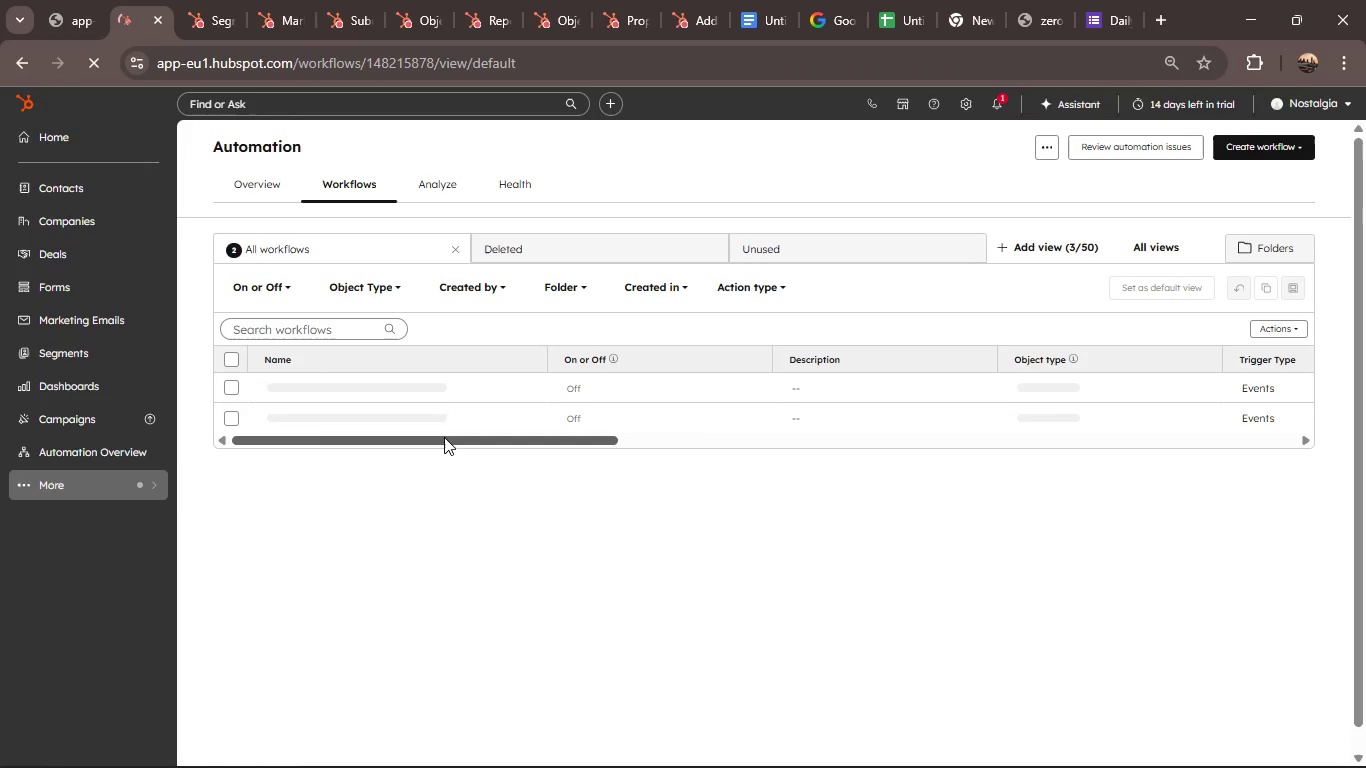 
left_click([375, 522])
 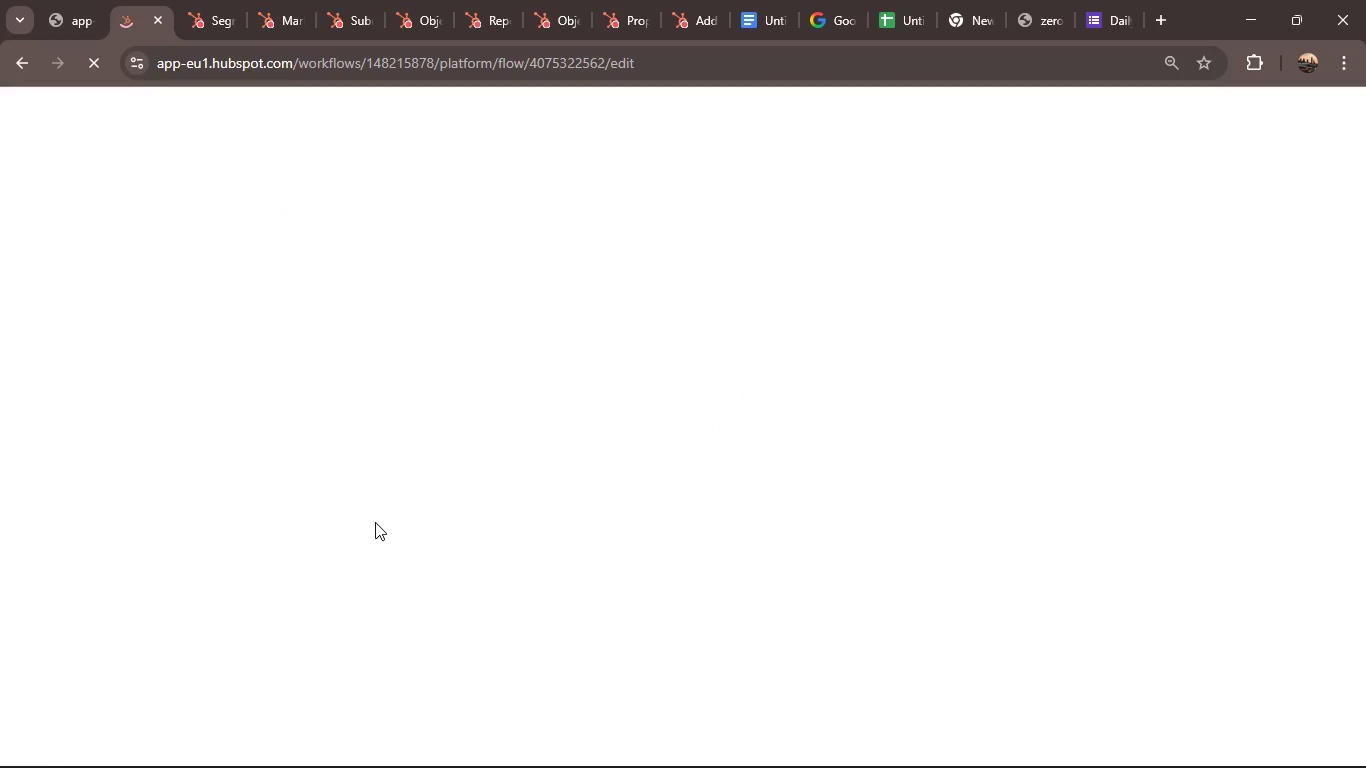 
wait(8.12)
 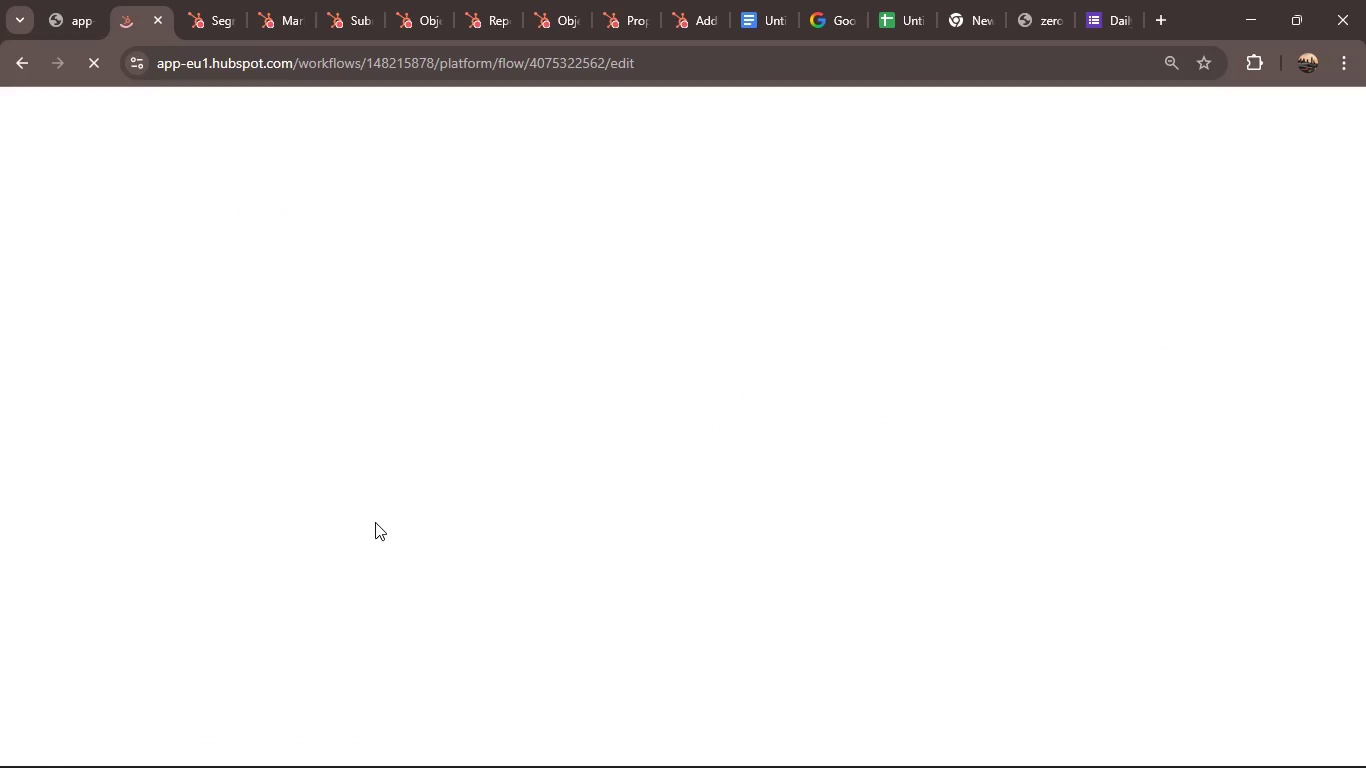 
left_click([671, 582])
 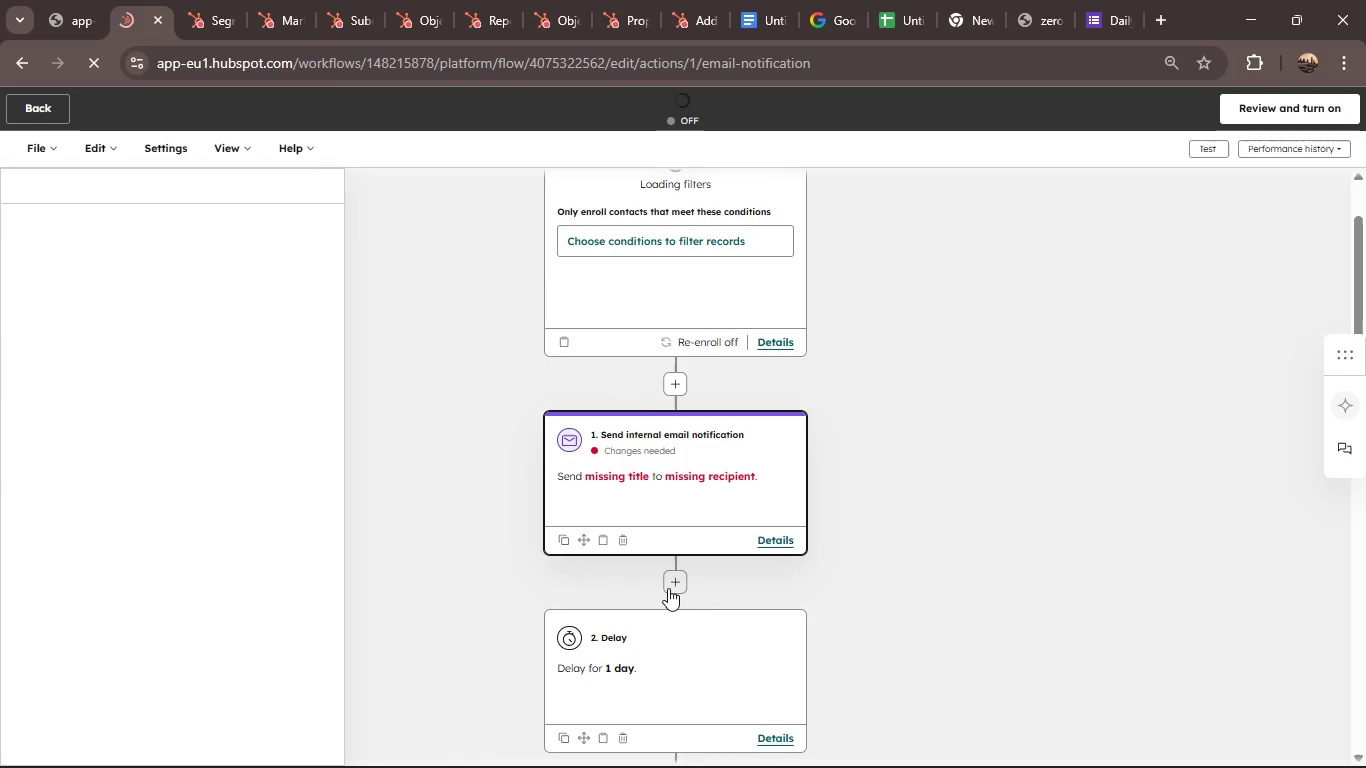 
wait(8.42)
 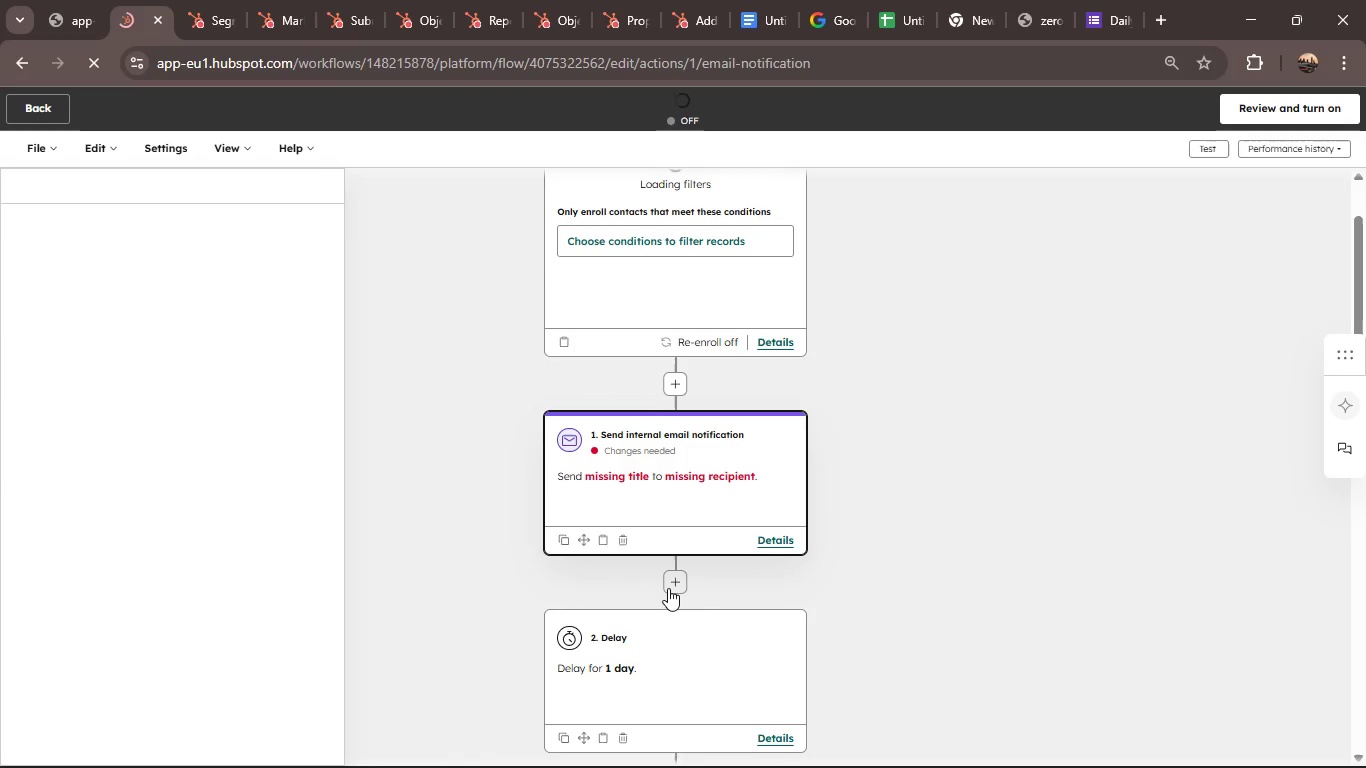 
left_click([165, 468])
 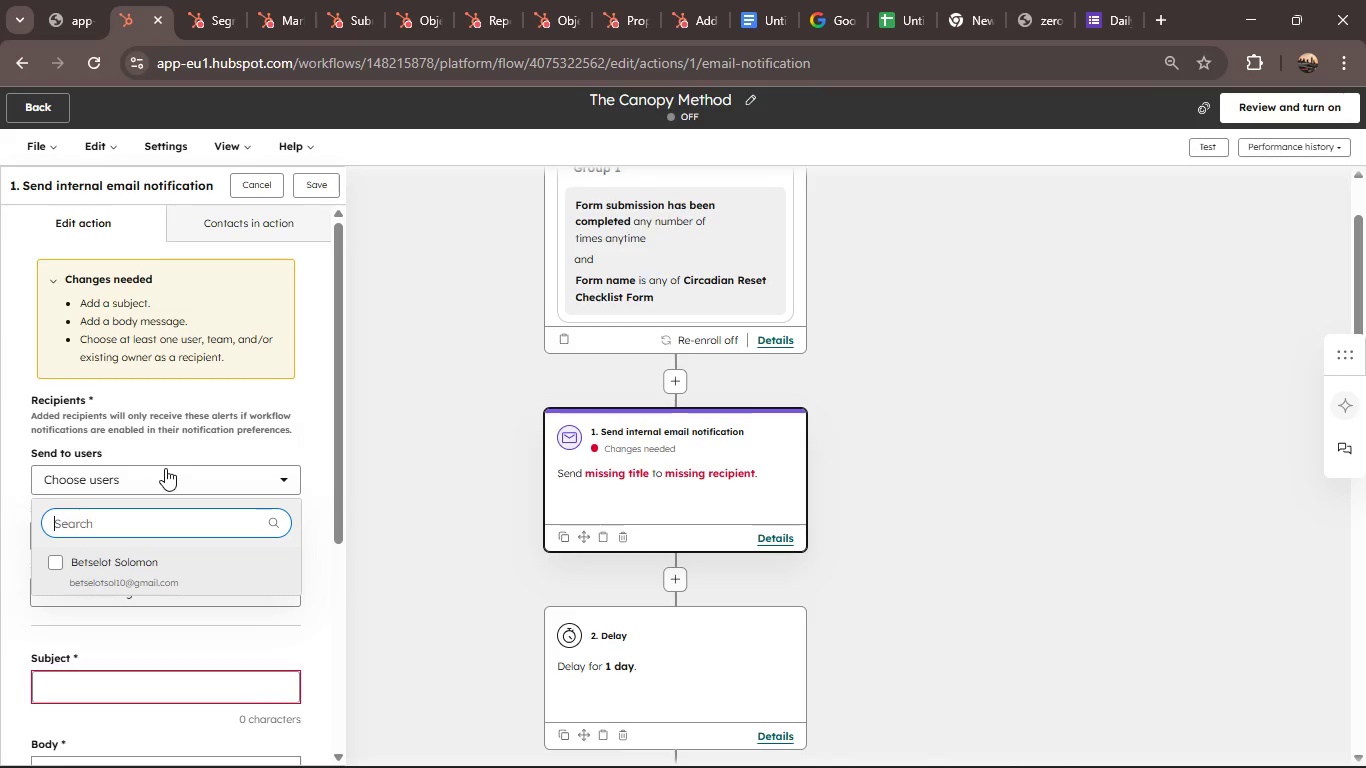 
left_click([163, 468])
 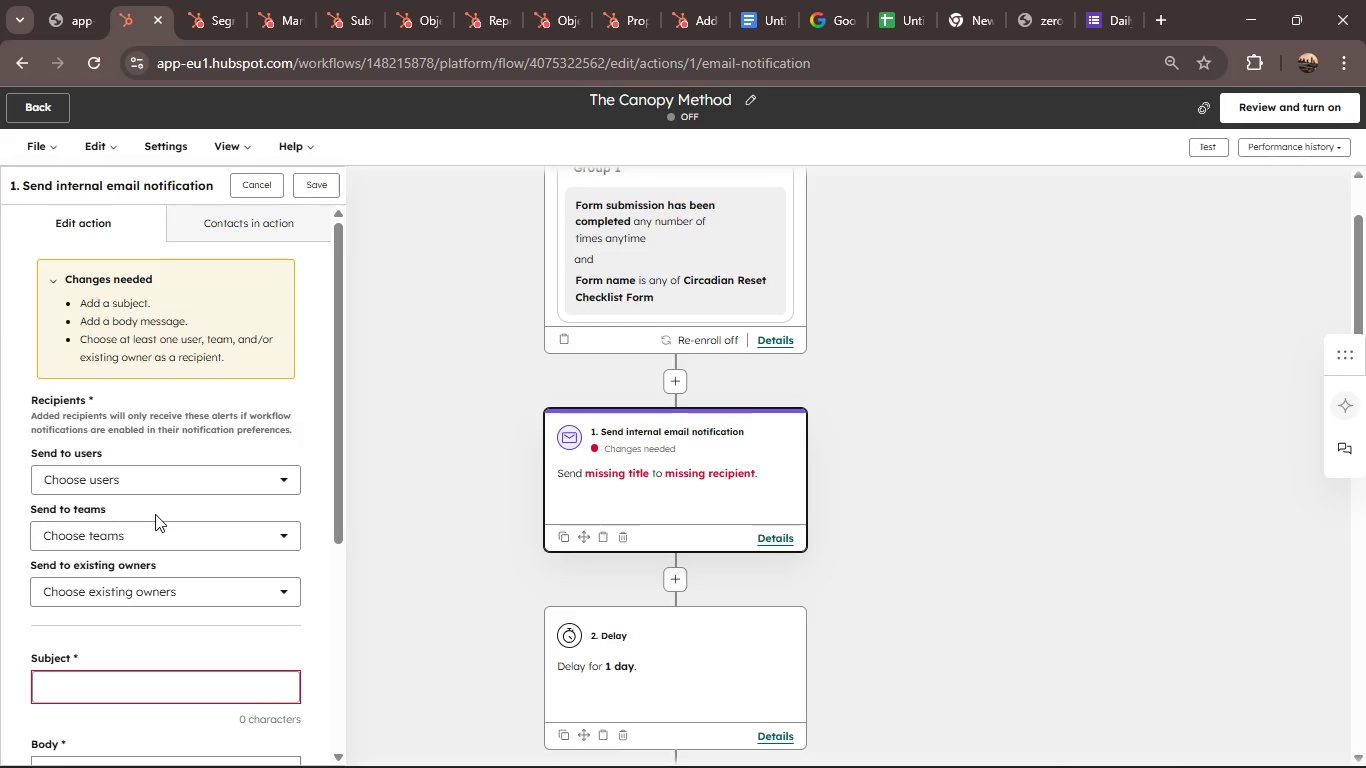 
scroll: coordinate [155, 514], scroll_direction: down, amount: 3.0
 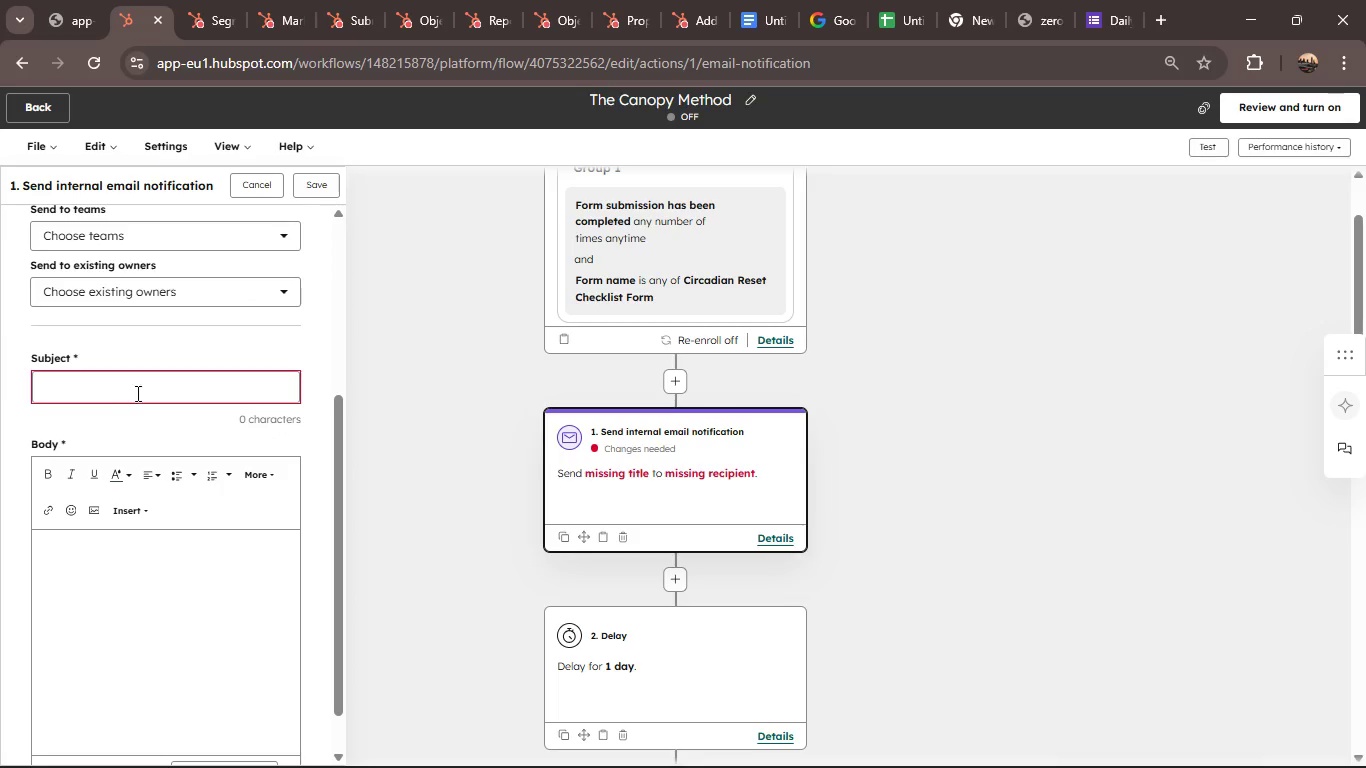 
left_click([135, 383])
 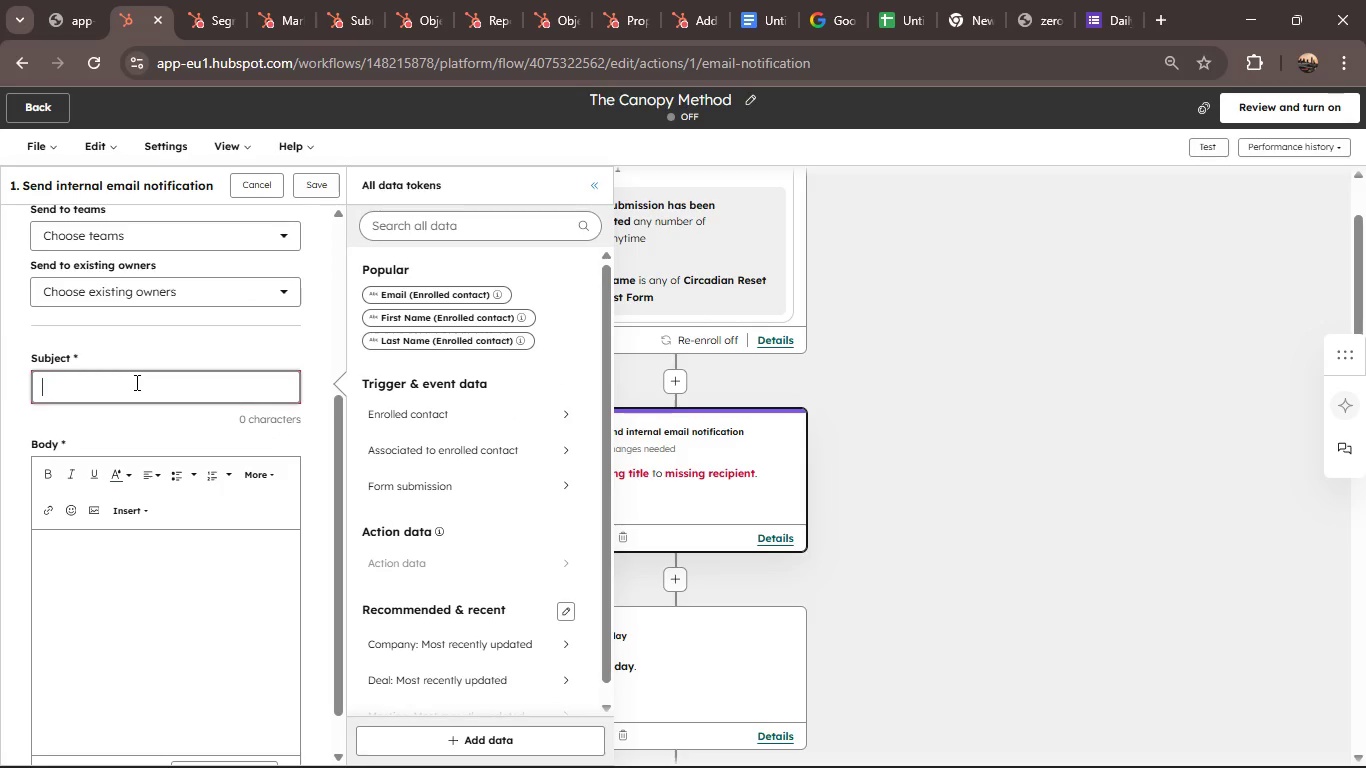 
type(Your Circadian Reset Checklist is Inside)
 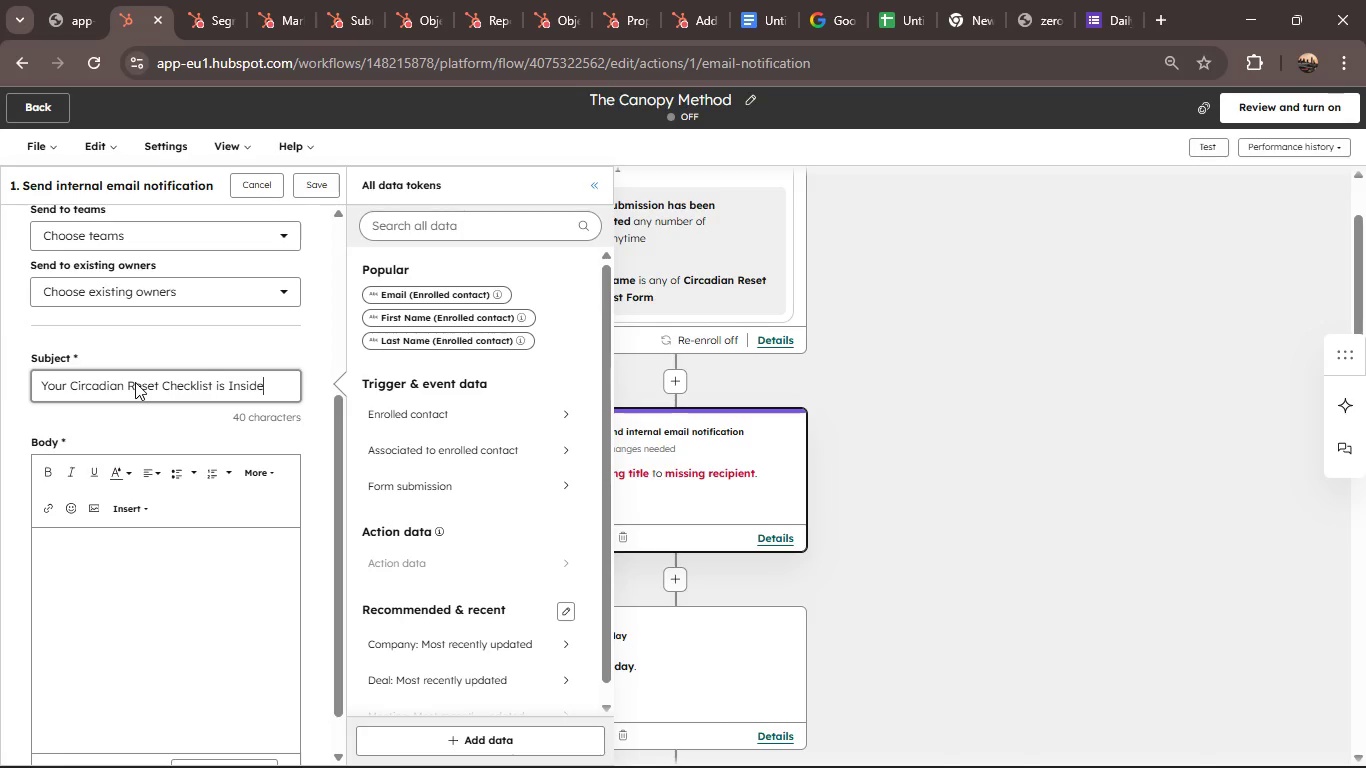 
left_click([81, 554])
 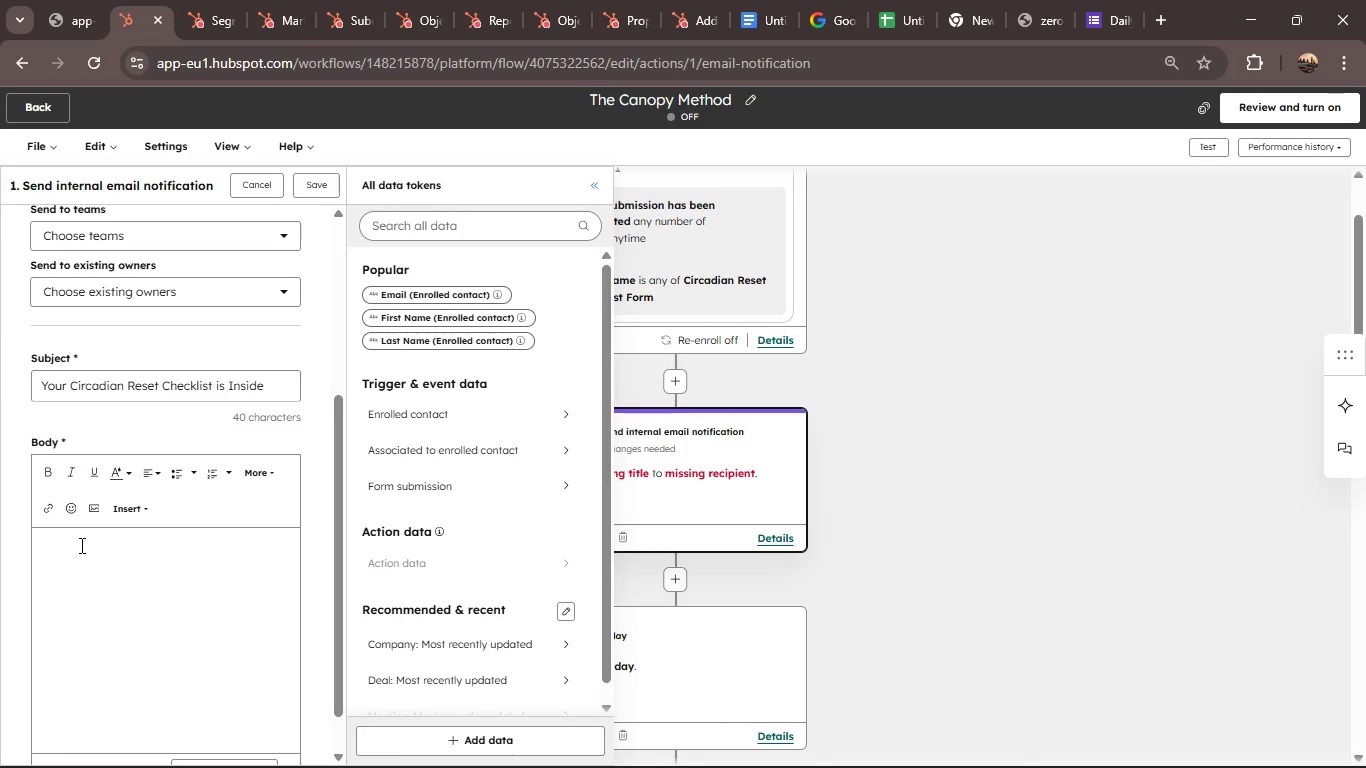 
type(Hello )
 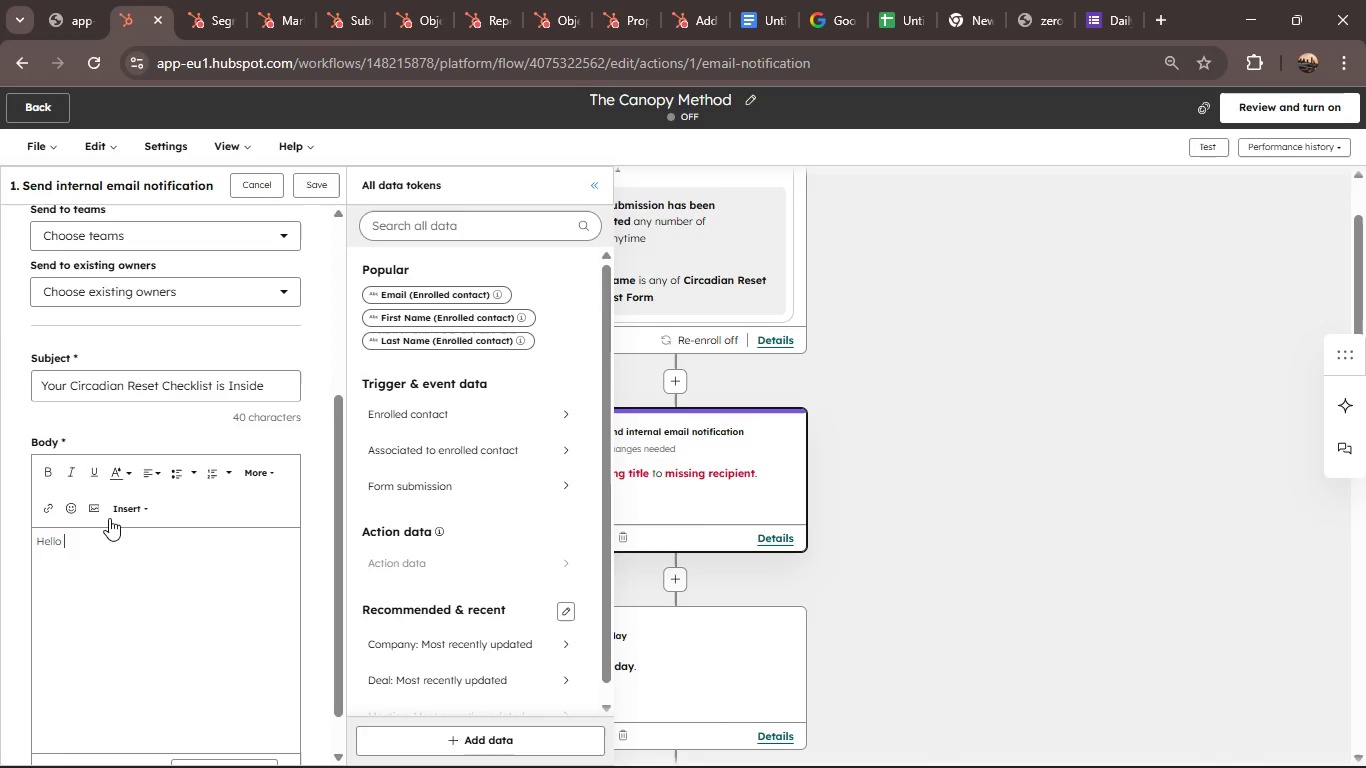 
left_click([115, 511])
 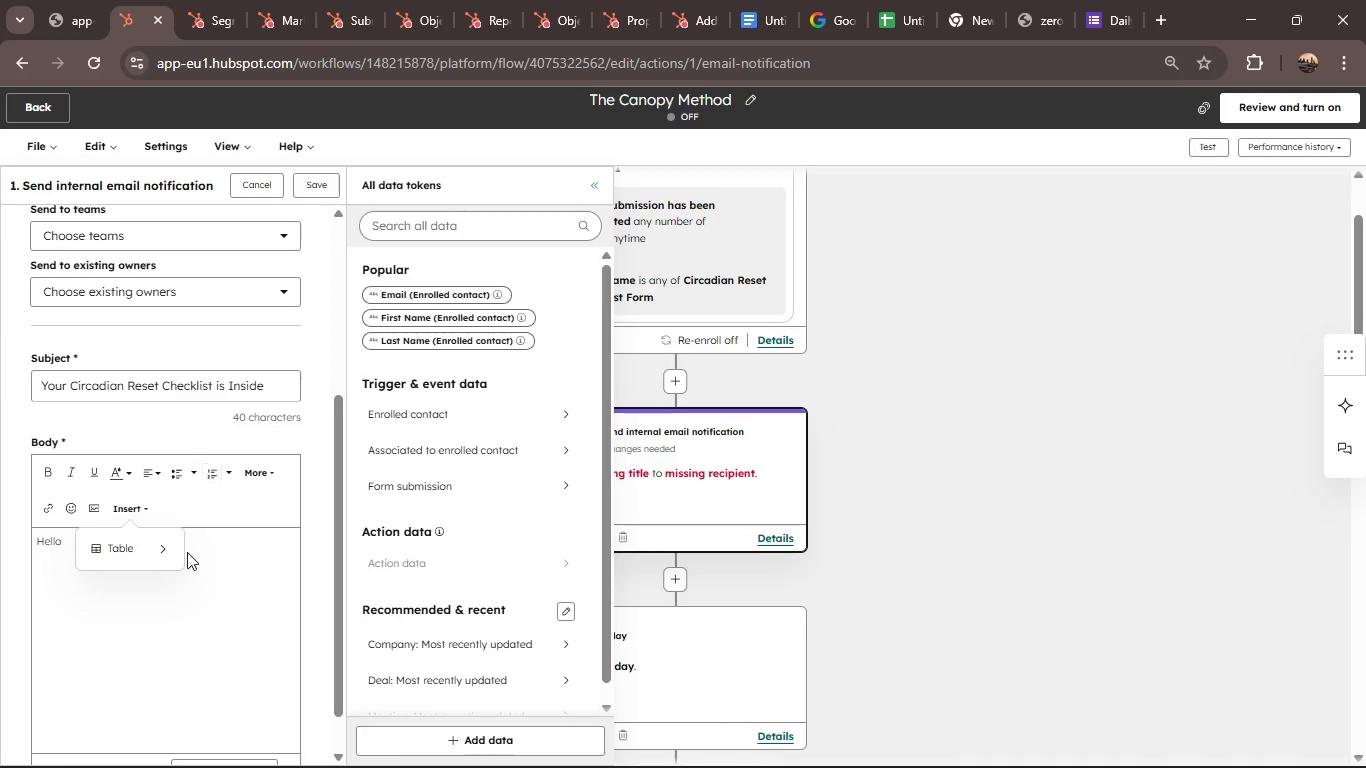 
scroll: coordinate [219, 568], scroll_direction: down, amount: 1.0
 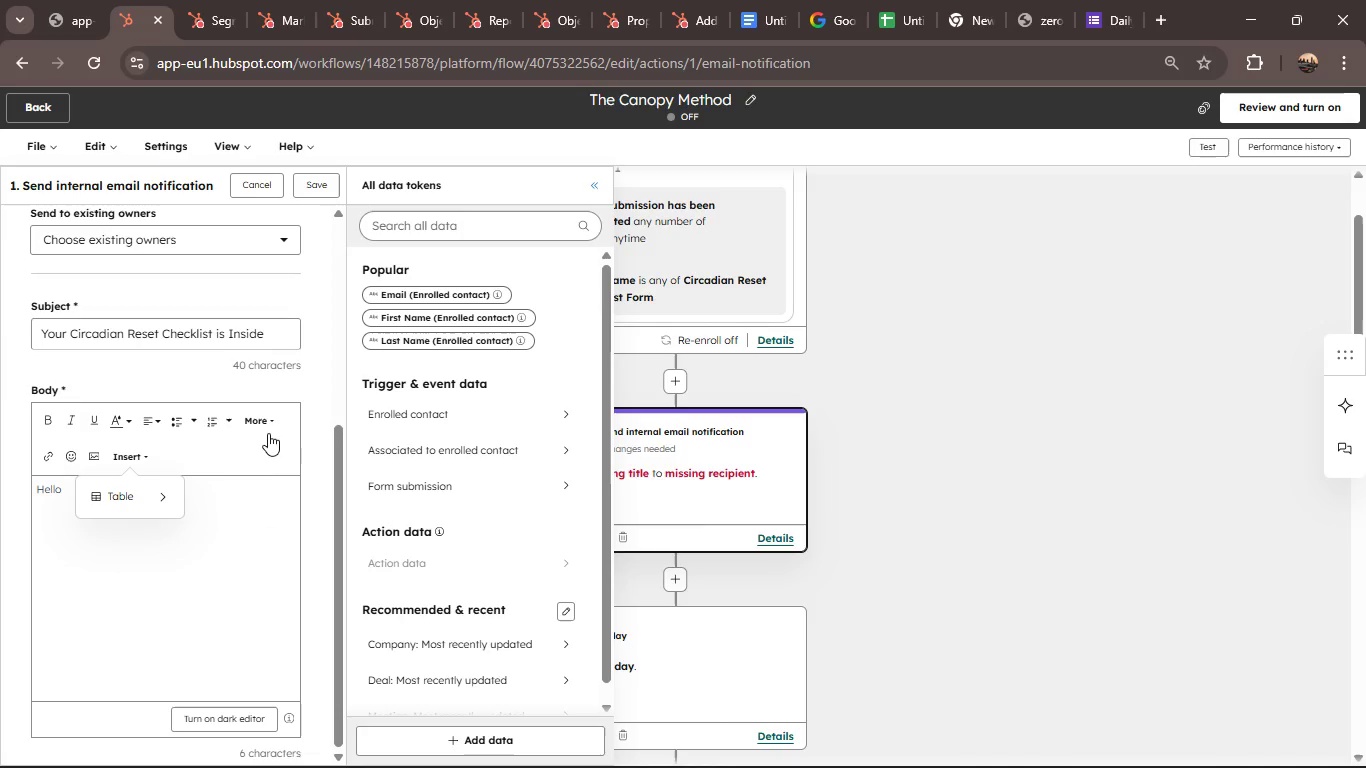 
left_click([268, 432])
 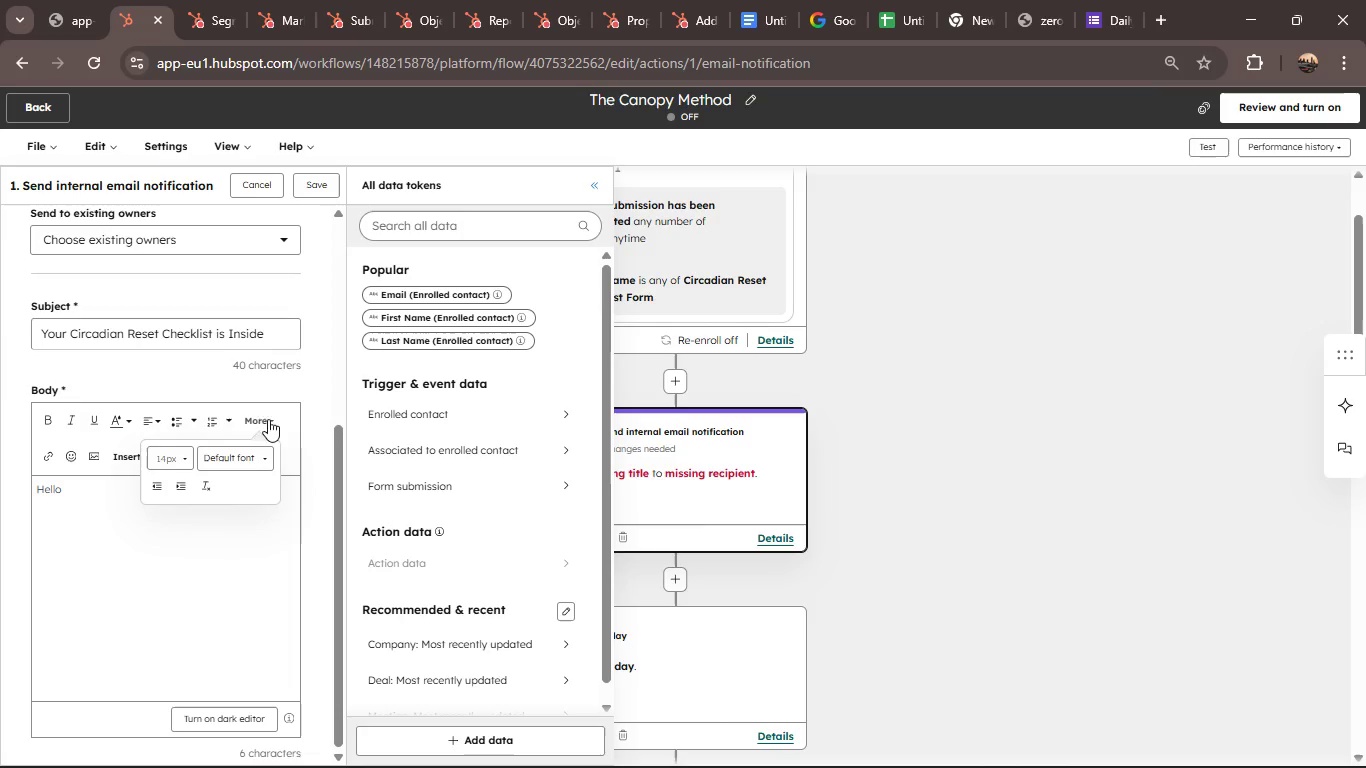 
left_click([207, 520])
 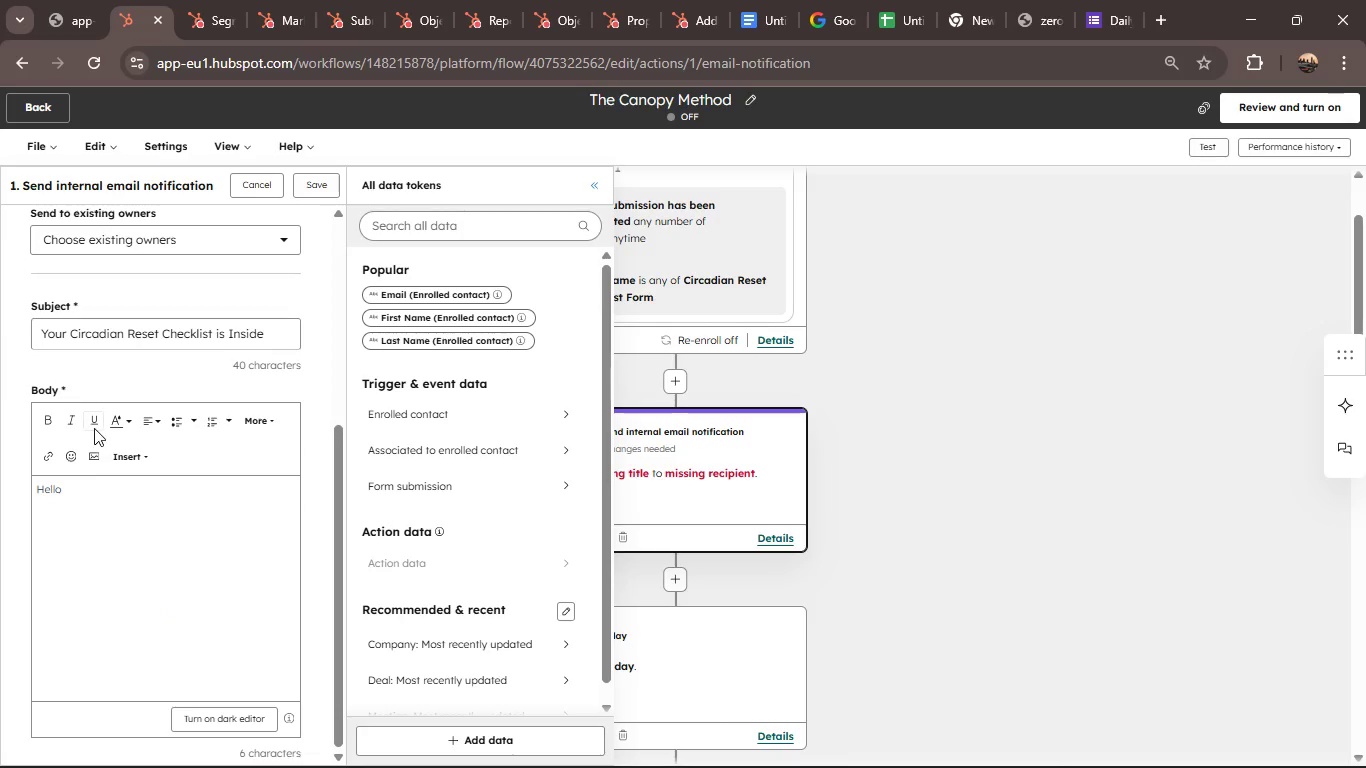 
wait(9.23)
 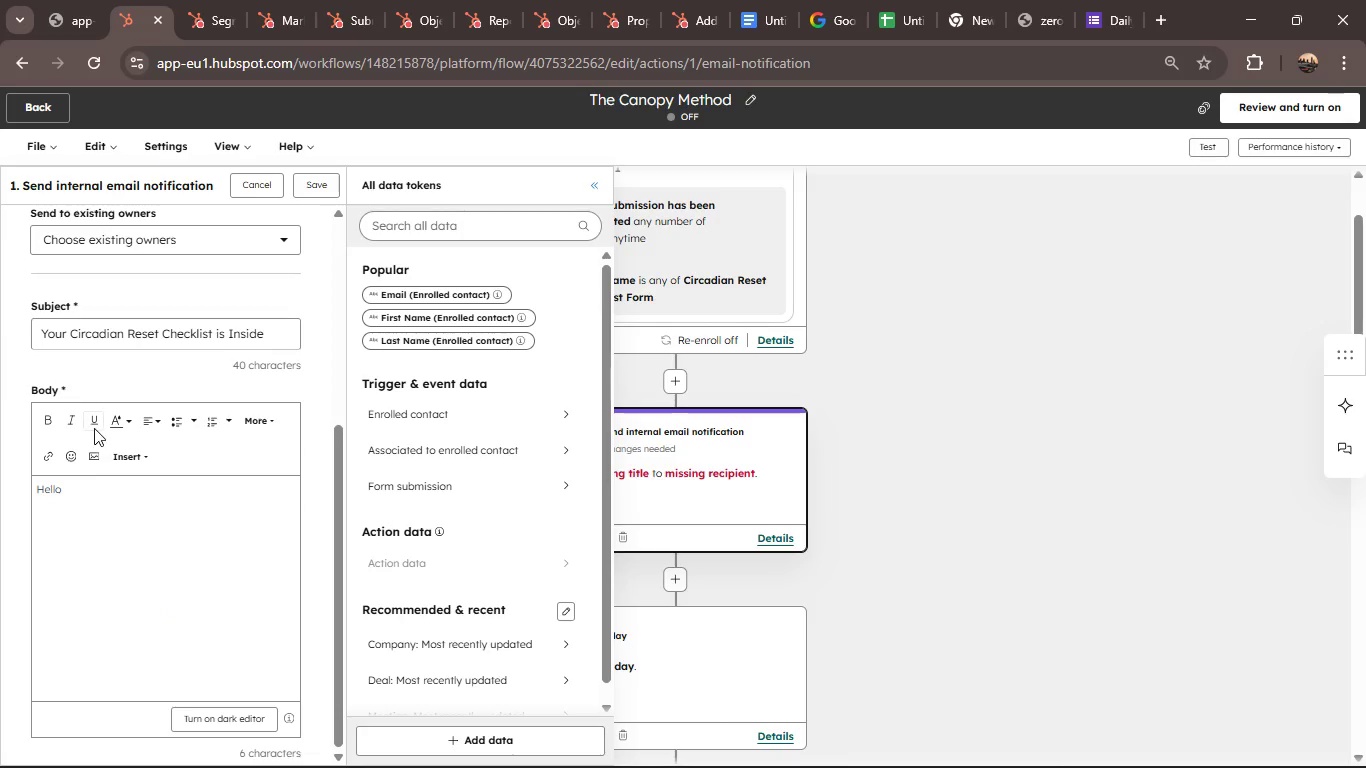 
type(Contact First name)
 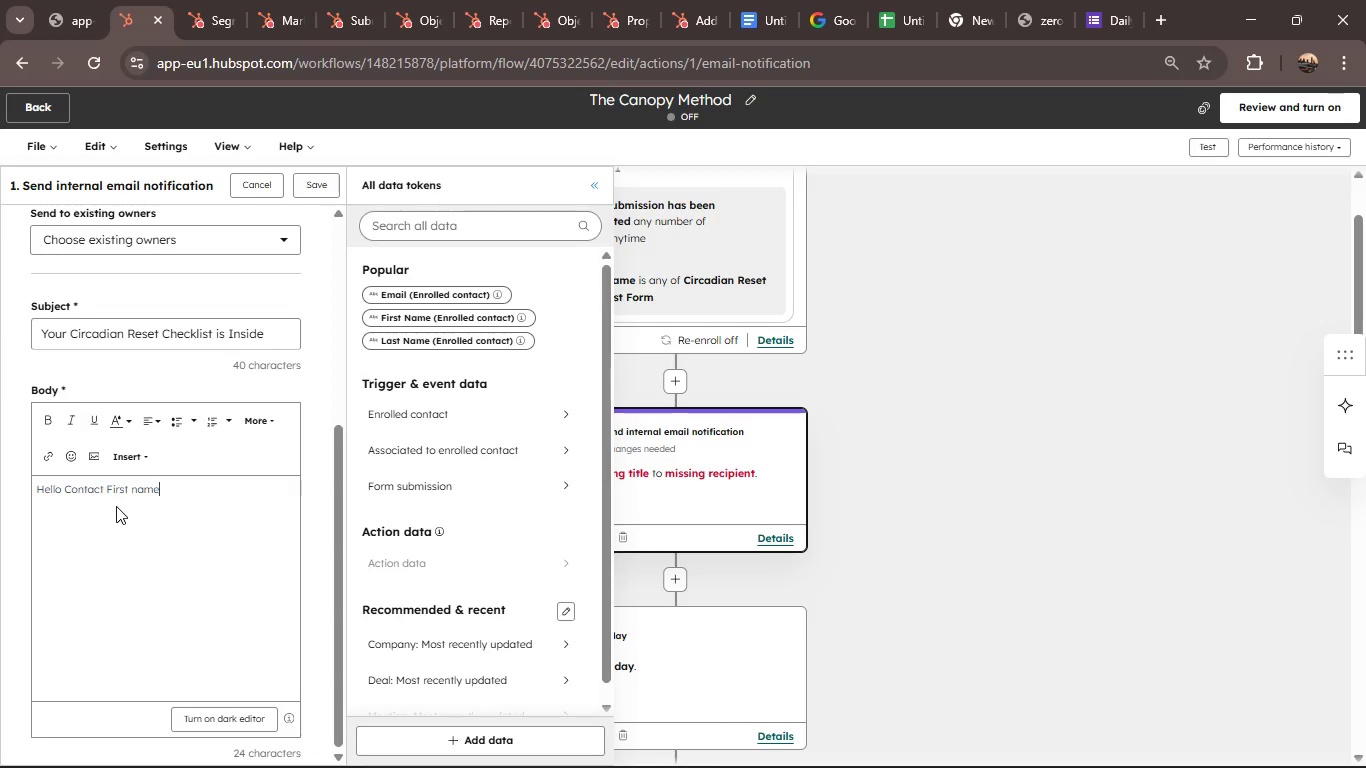 
key(Enter)
 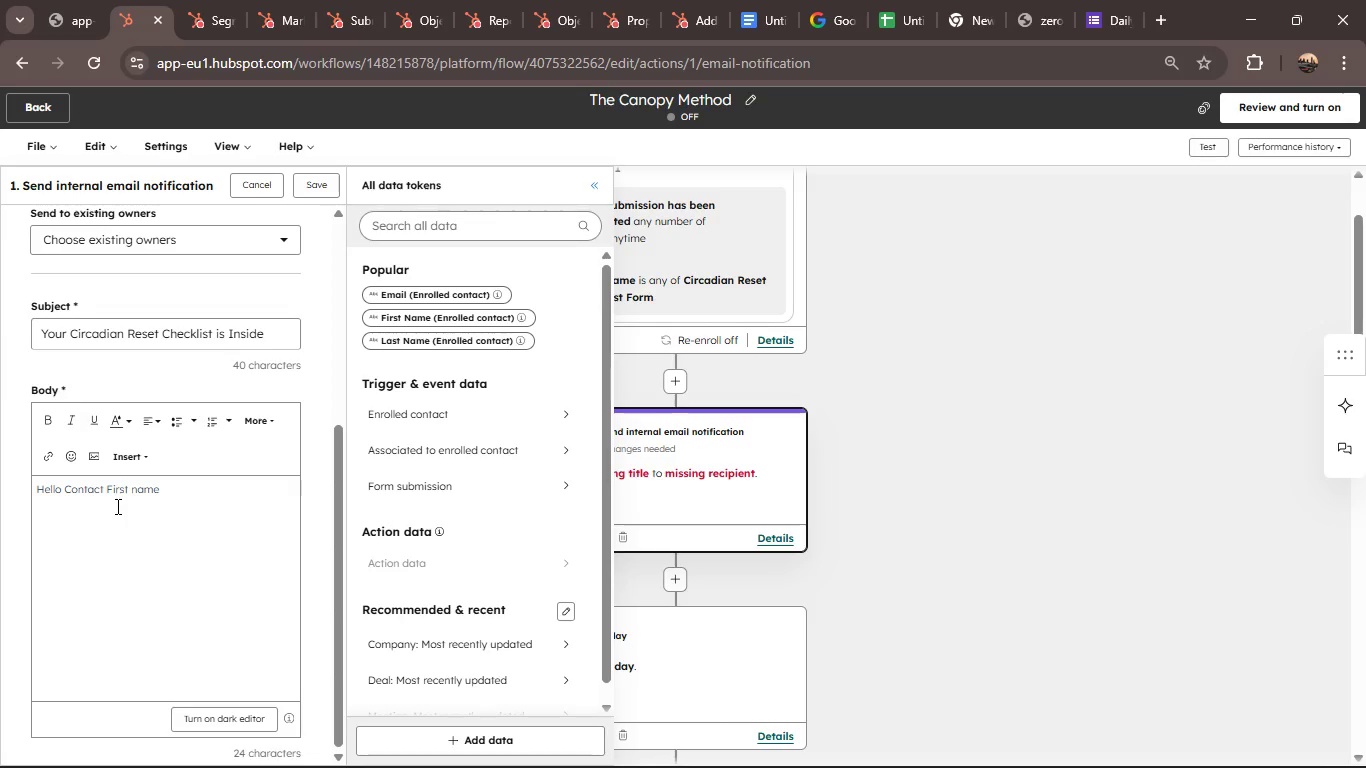 
key(Control+V)
 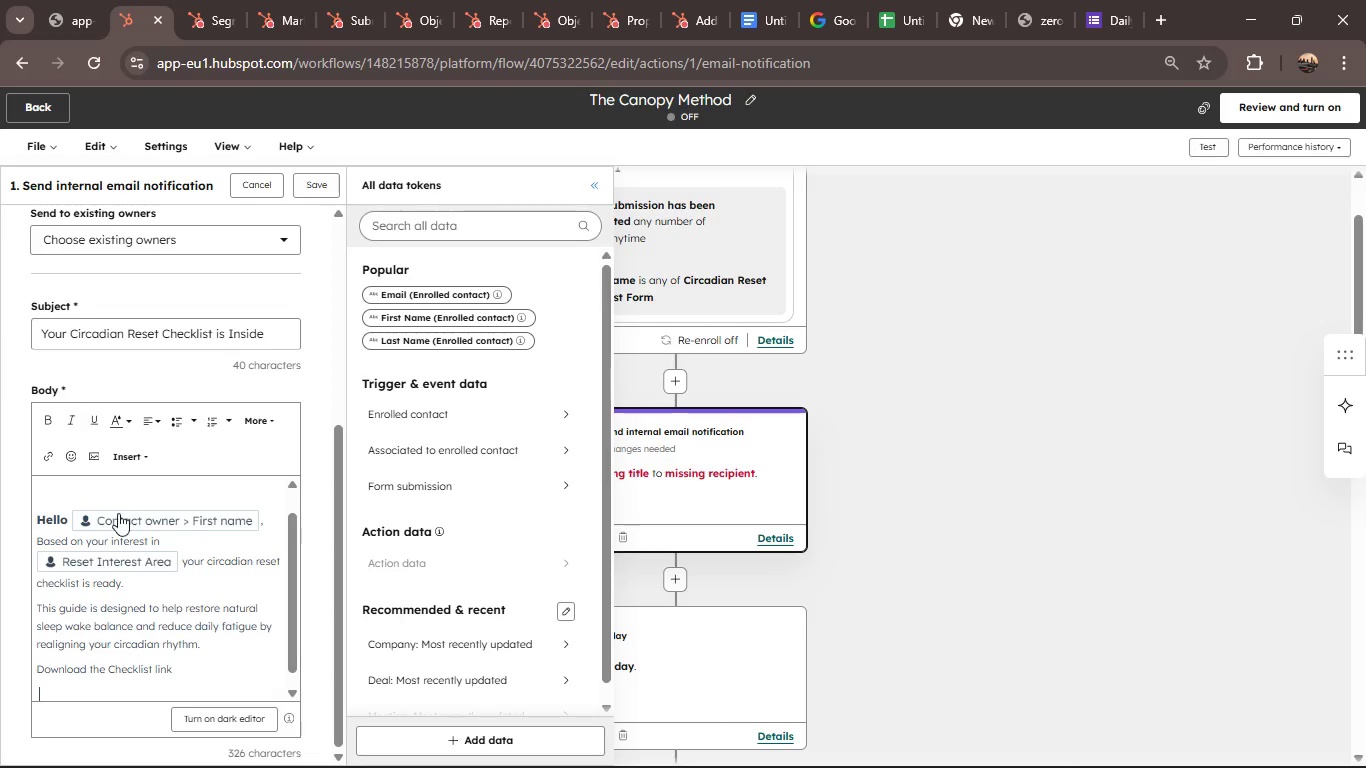 
left_click([118, 517])
 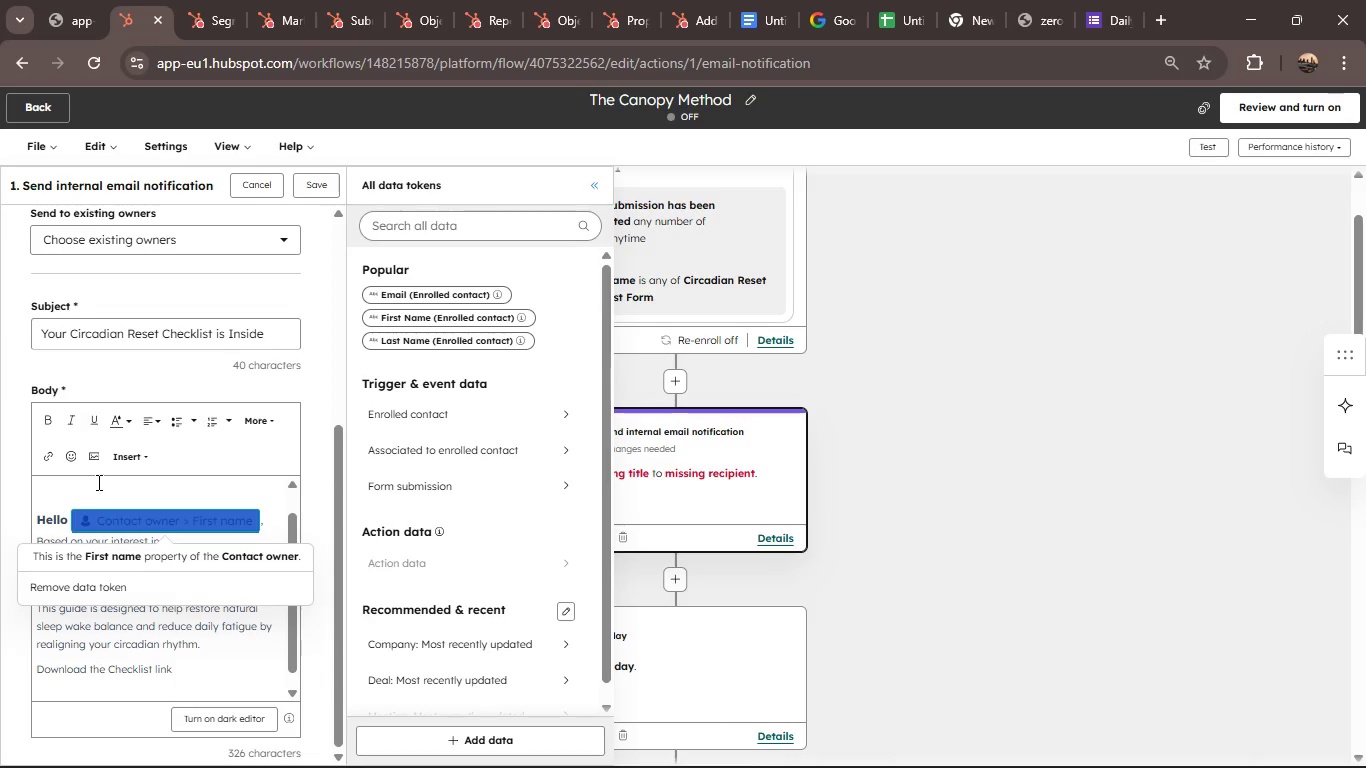 
left_click([67, 485])
 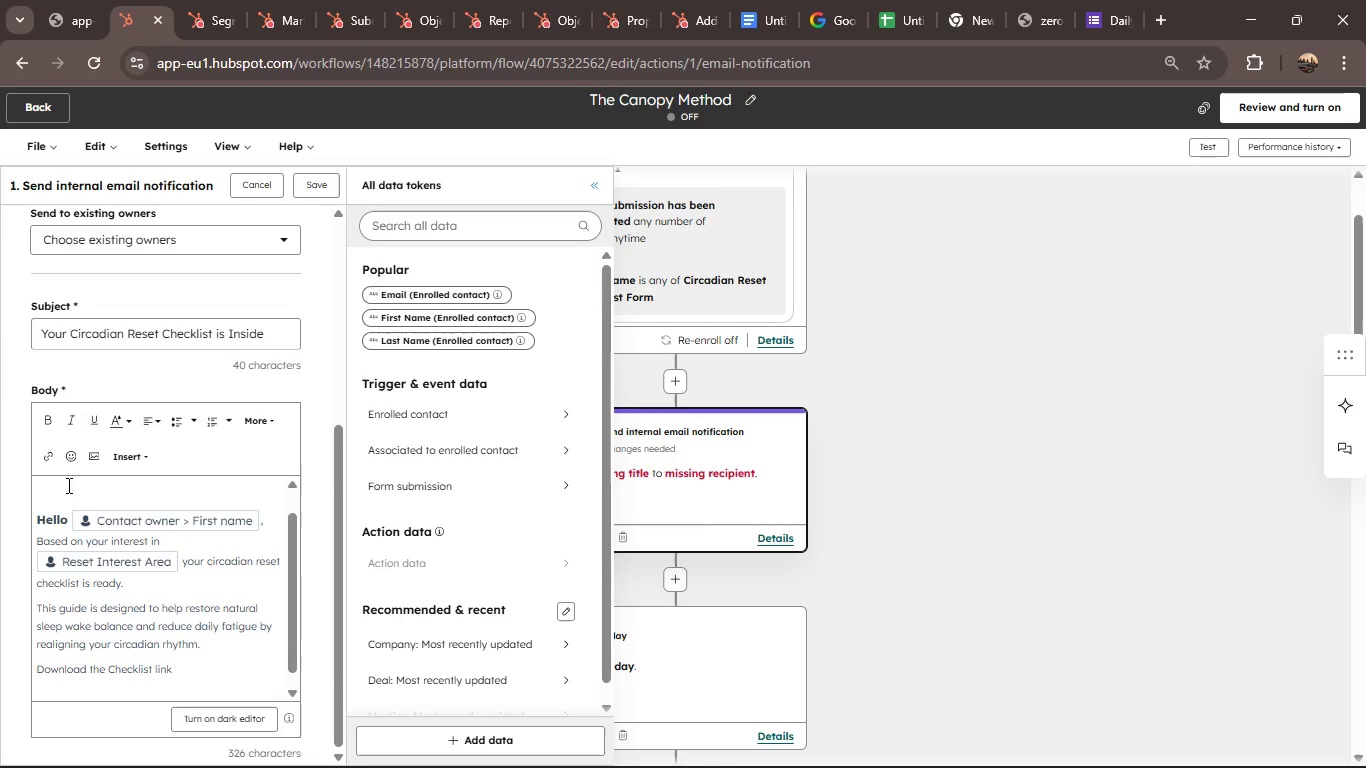 
scroll: coordinate [71, 485], scroll_direction: up, amount: 3.0
 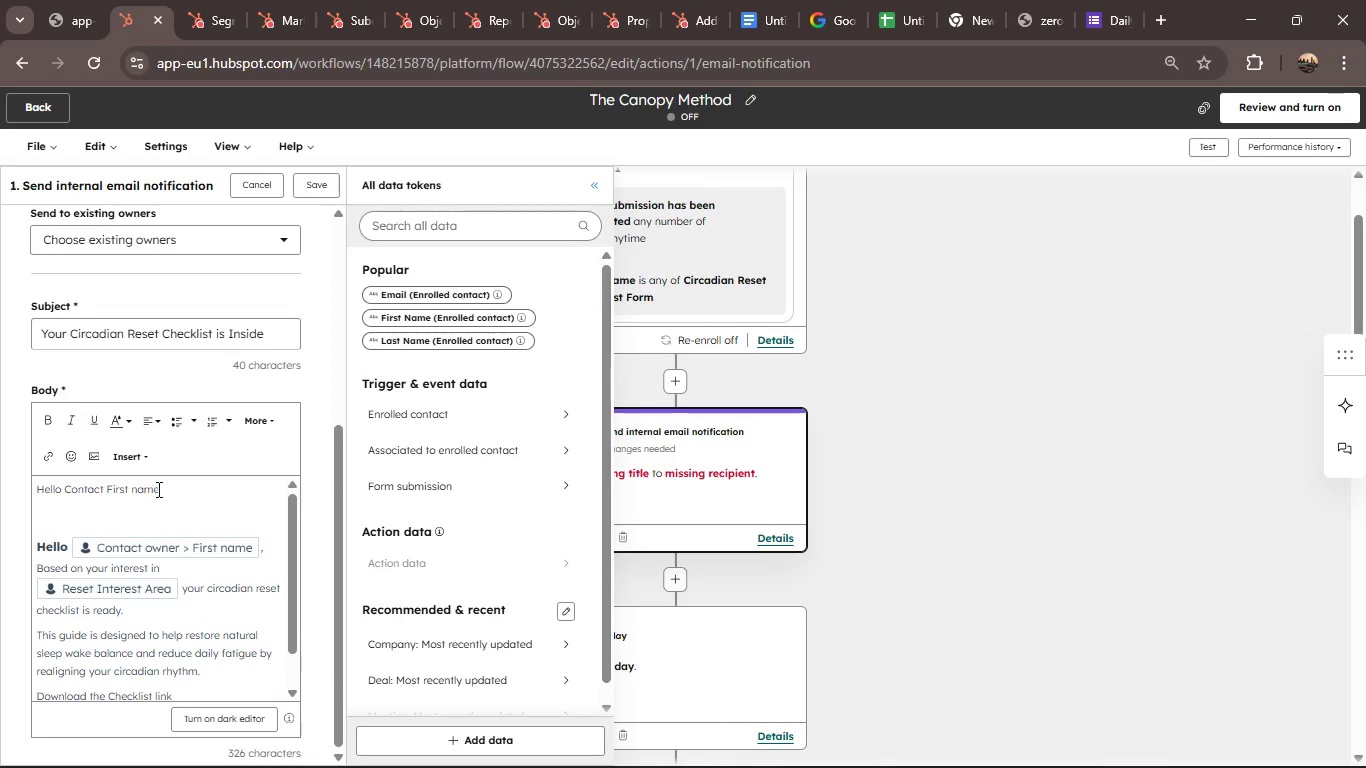 
left_click_drag(start_coordinate=[168, 486], to_coordinate=[36, 494])
 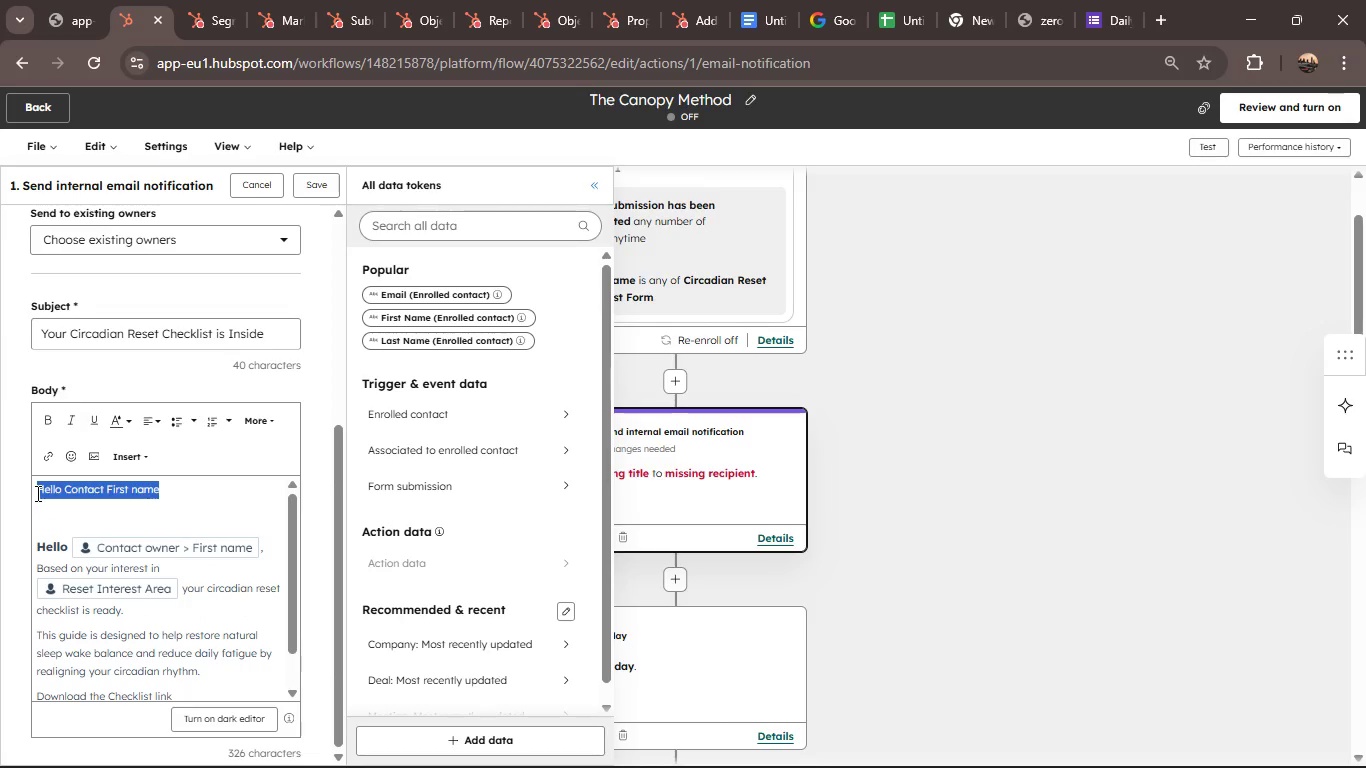 
key(Backspace)
 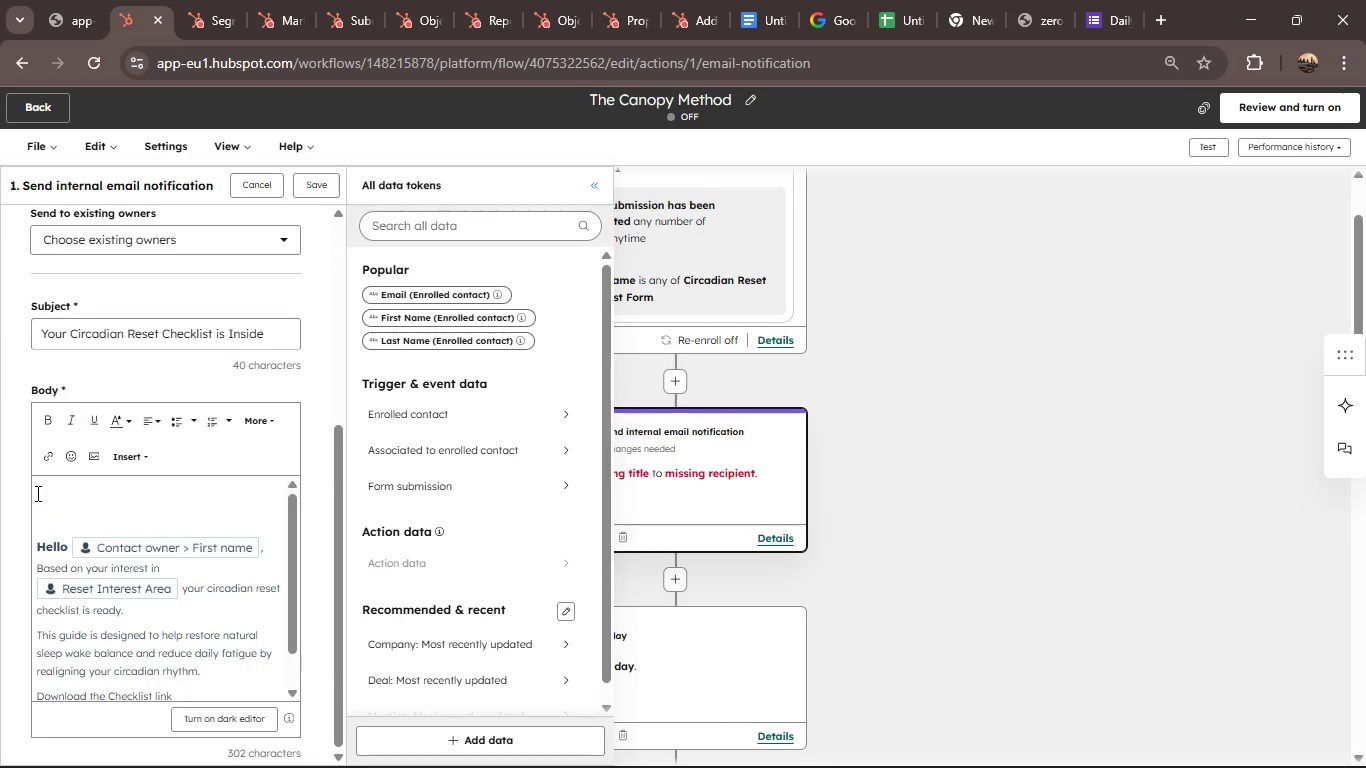 
key(ArrowDown)
 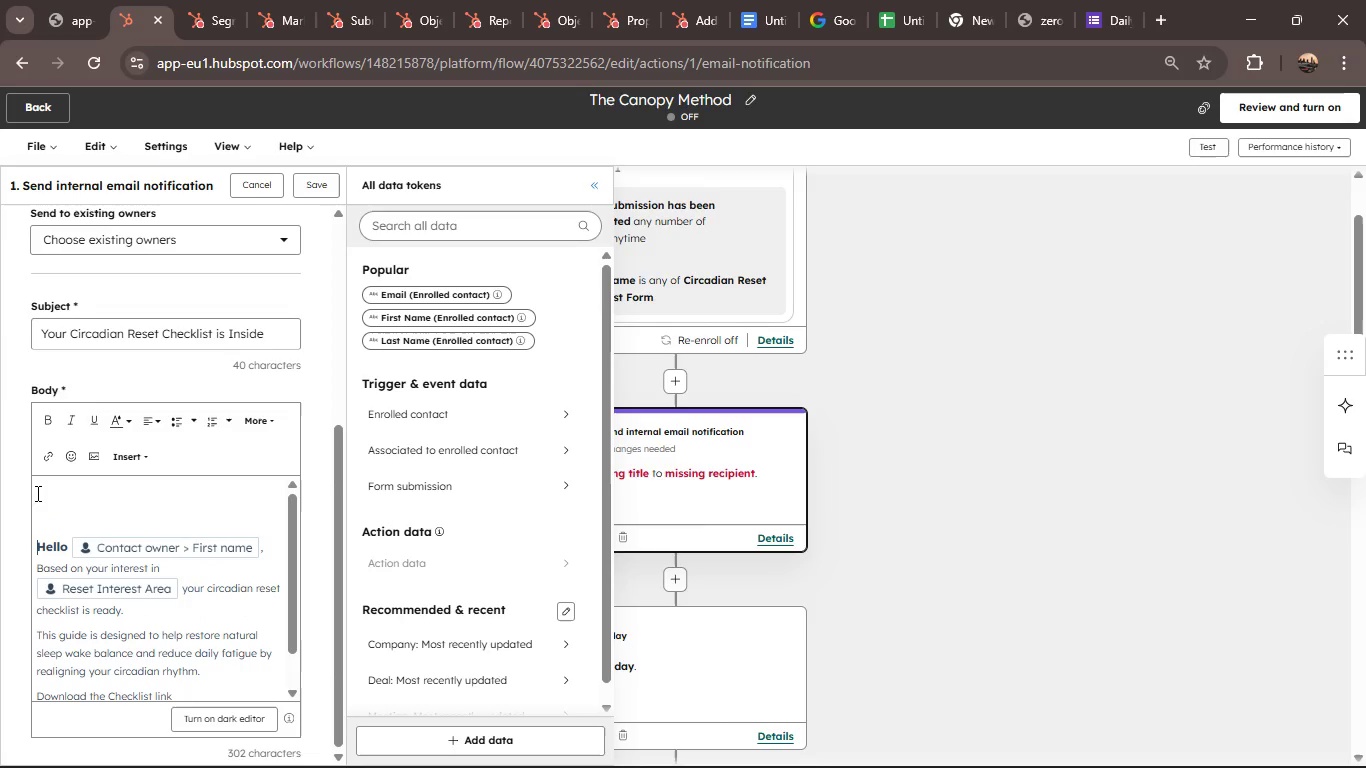 
key(ArrowDown)
 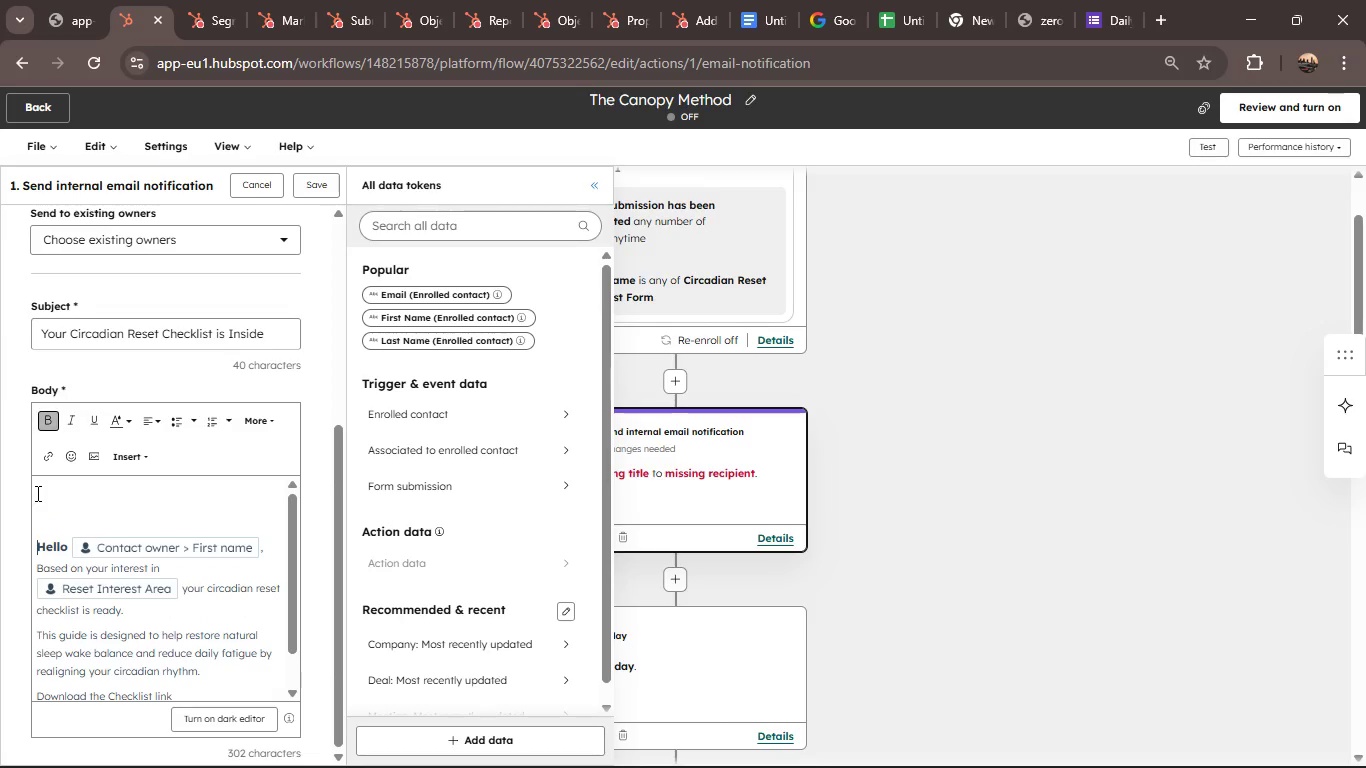 
key(Backspace)
 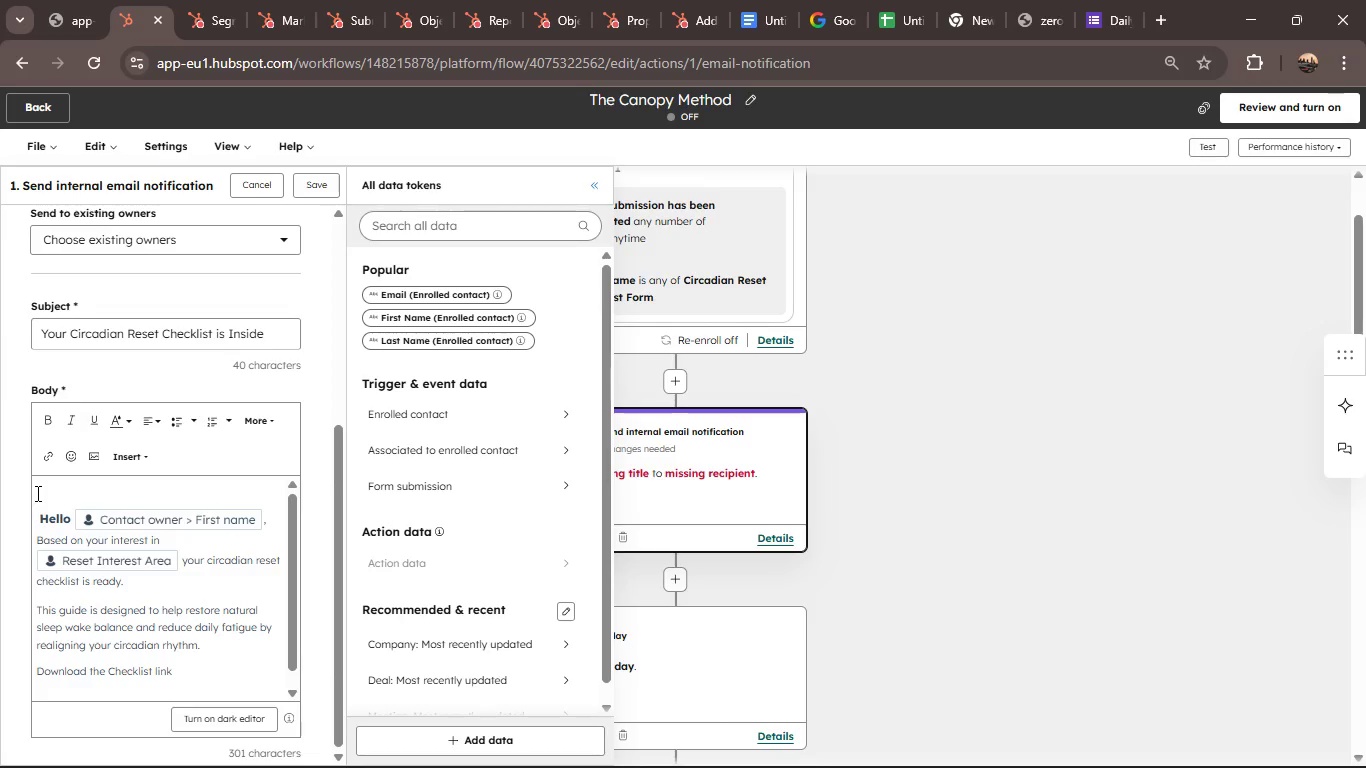 
key(Backspace)
 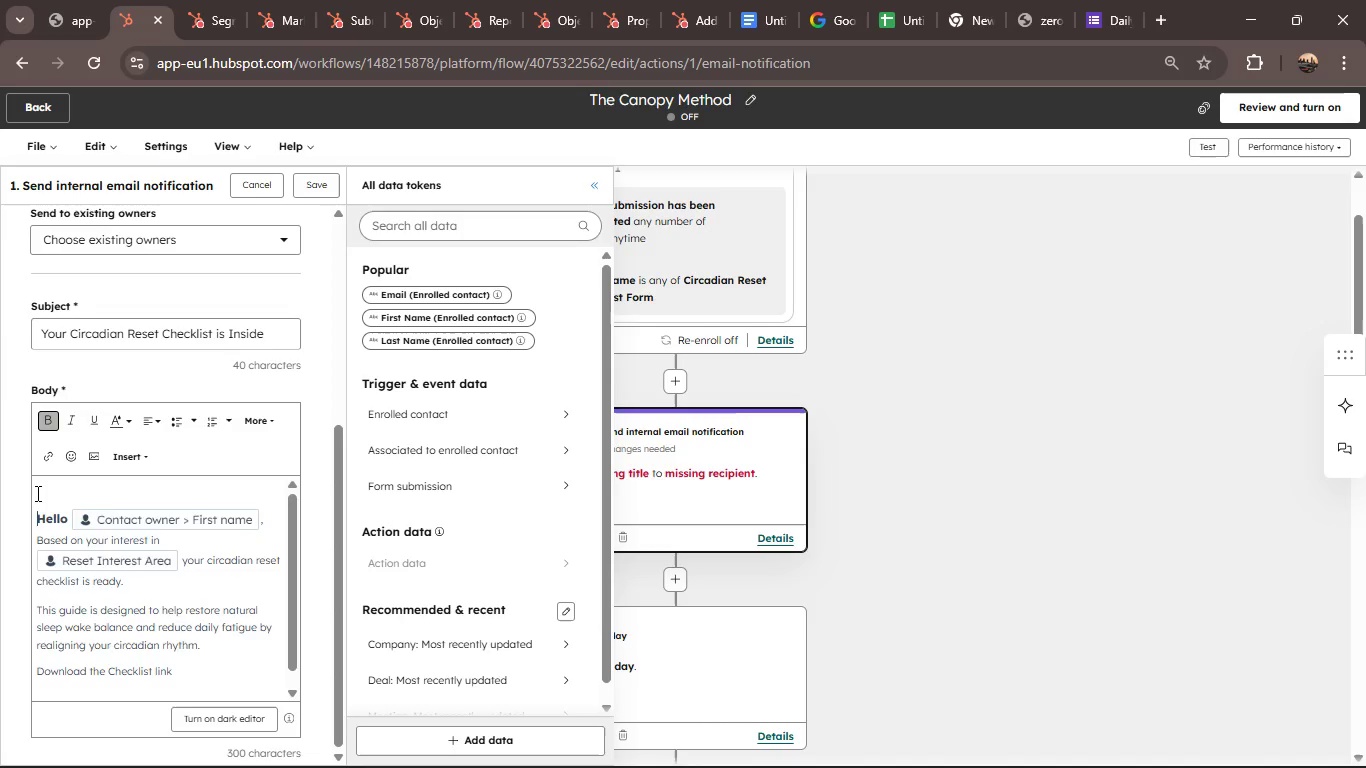 
key(Backspace)
 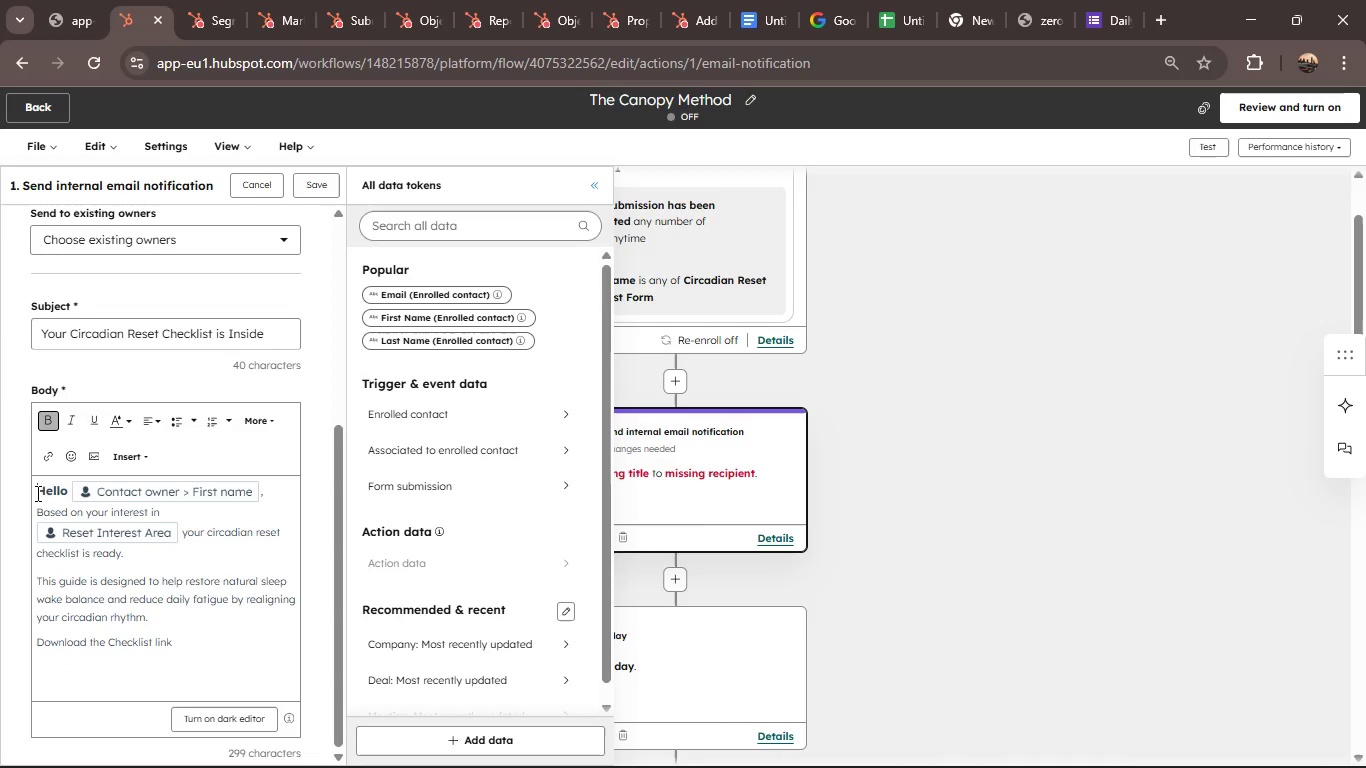 
key(Backspace)
 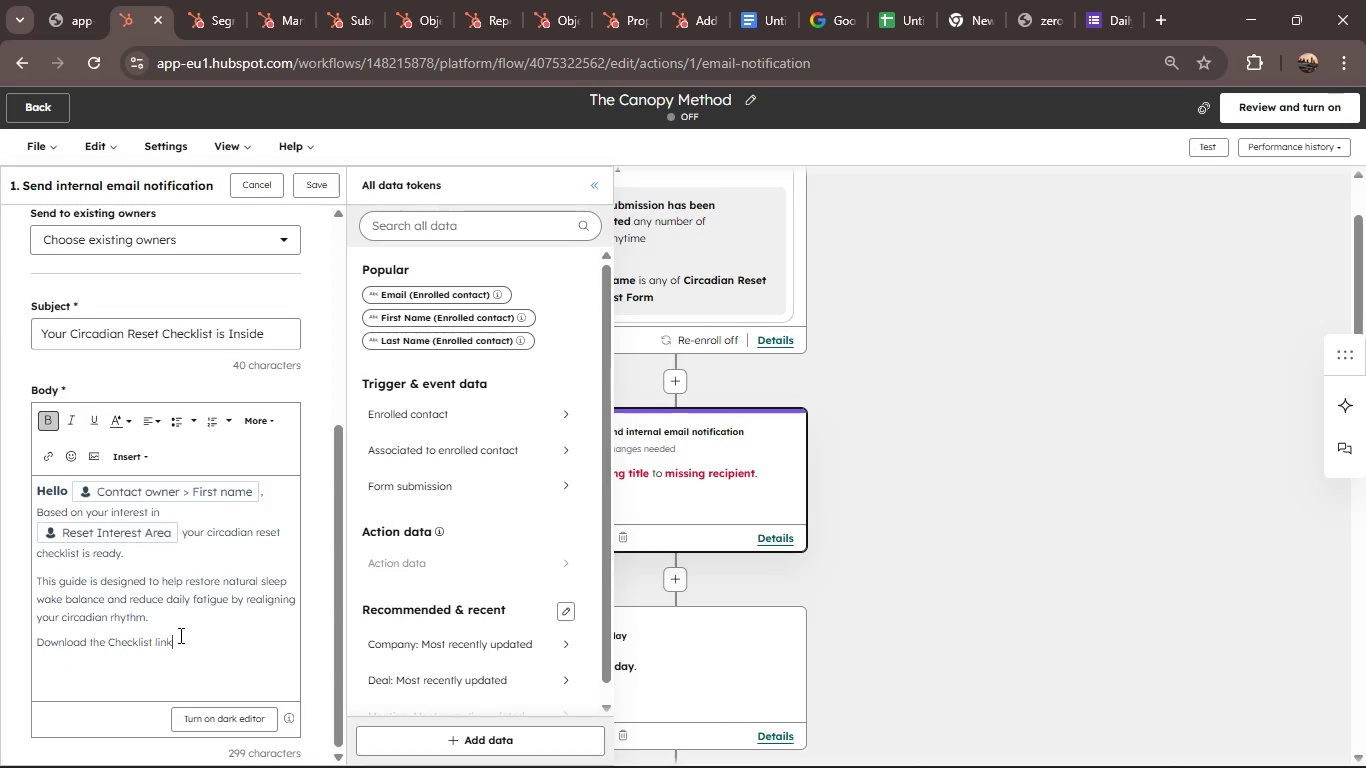 
key(Backspace)
 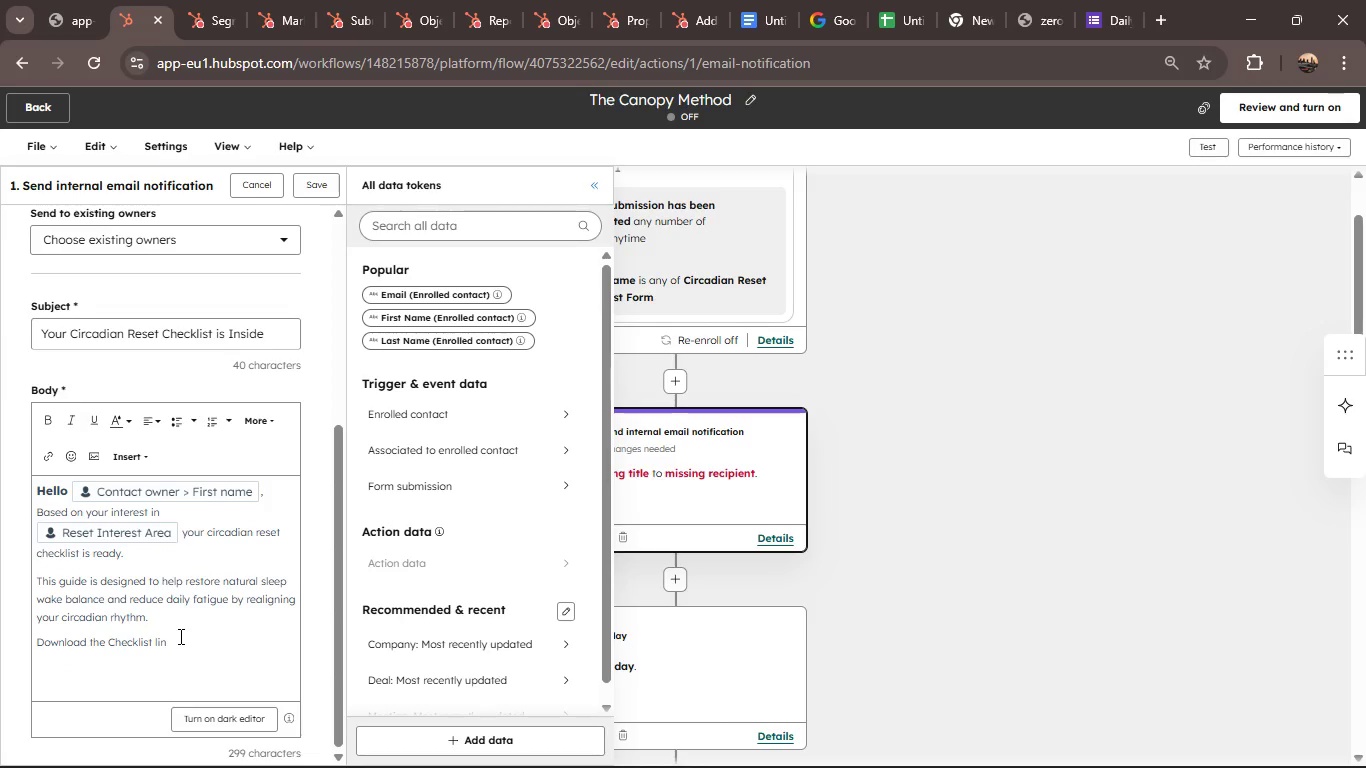 
key(Backspace)
 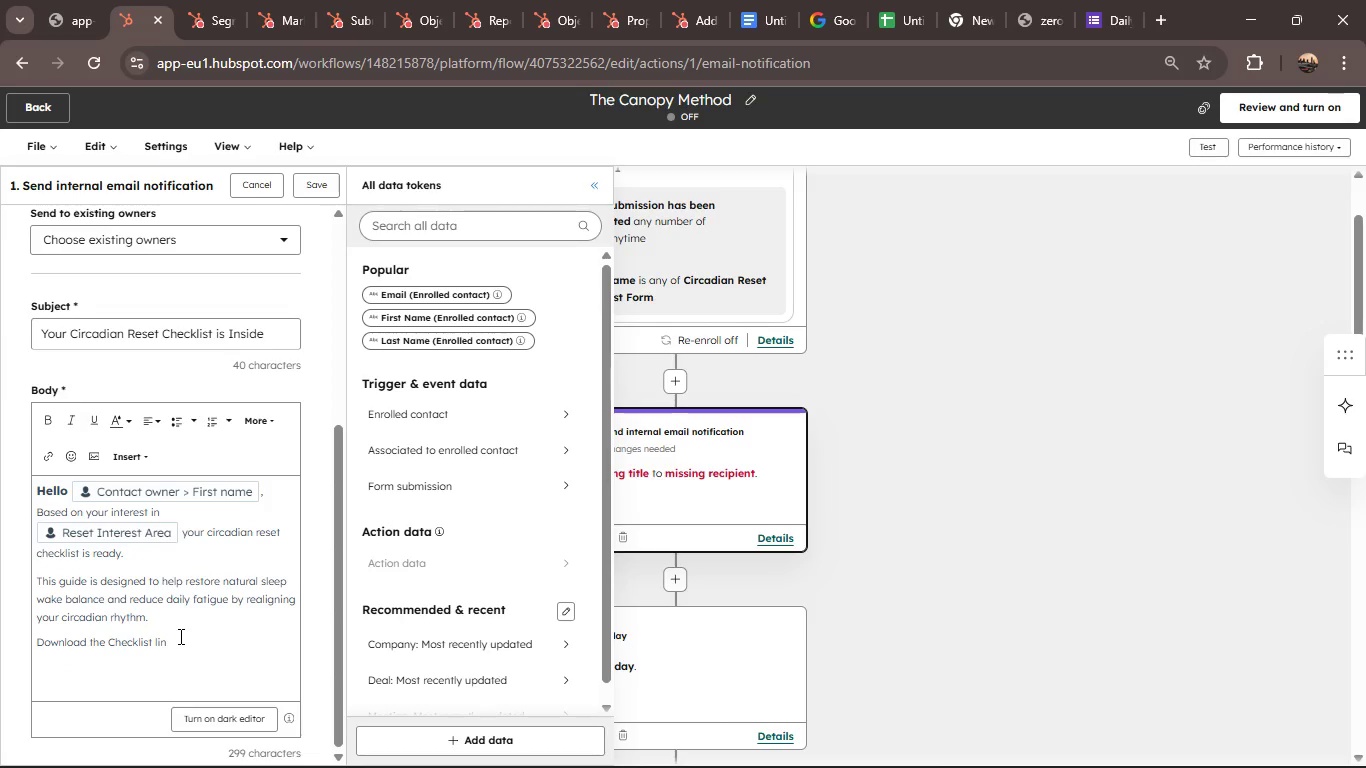 
key(Backspace)
 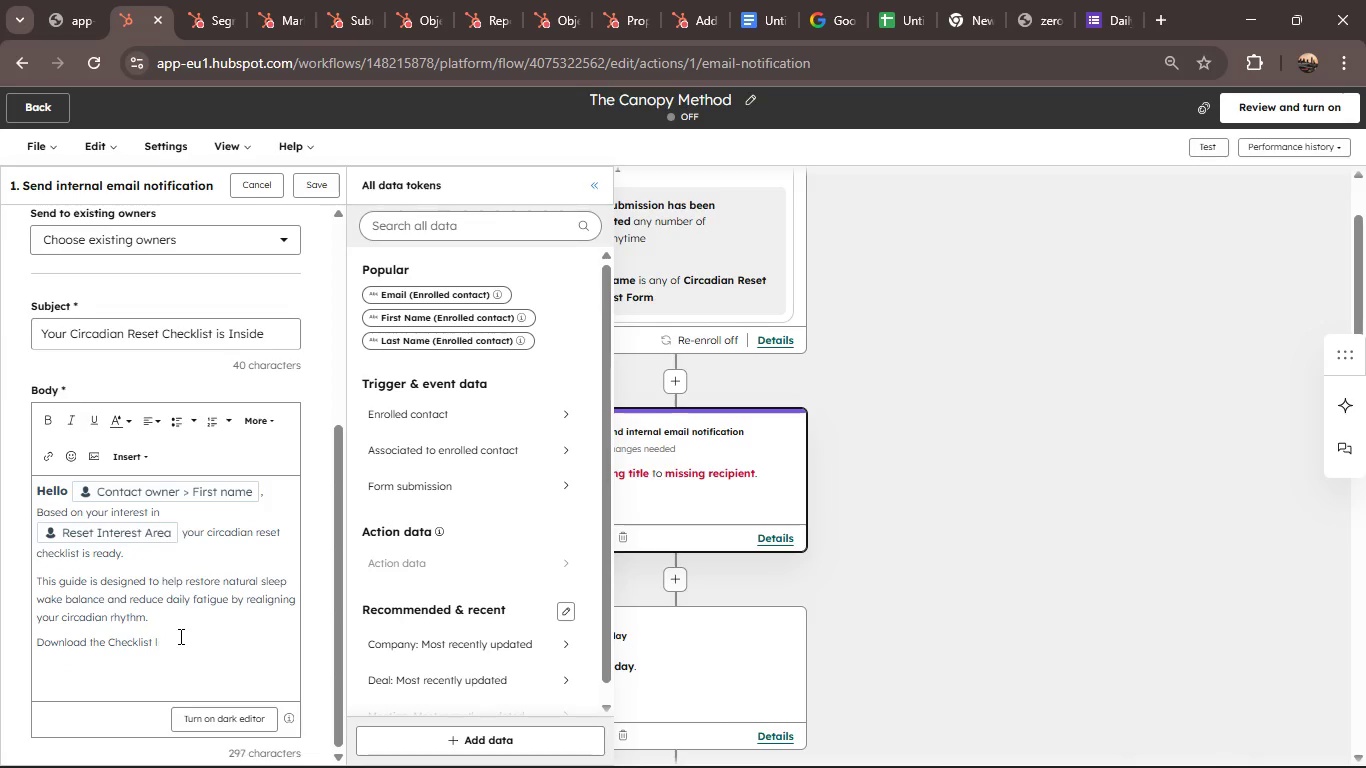 
key(Backspace)
 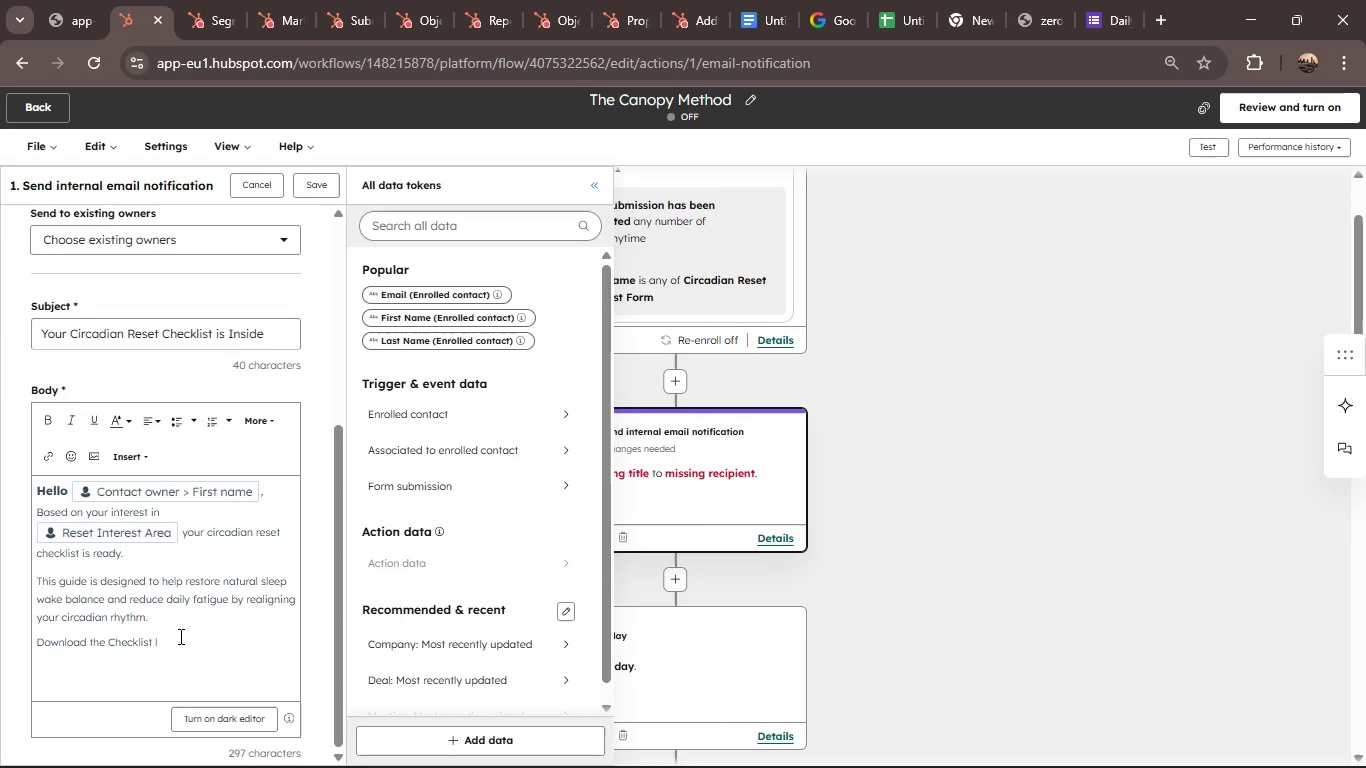 
key(Backspace)
 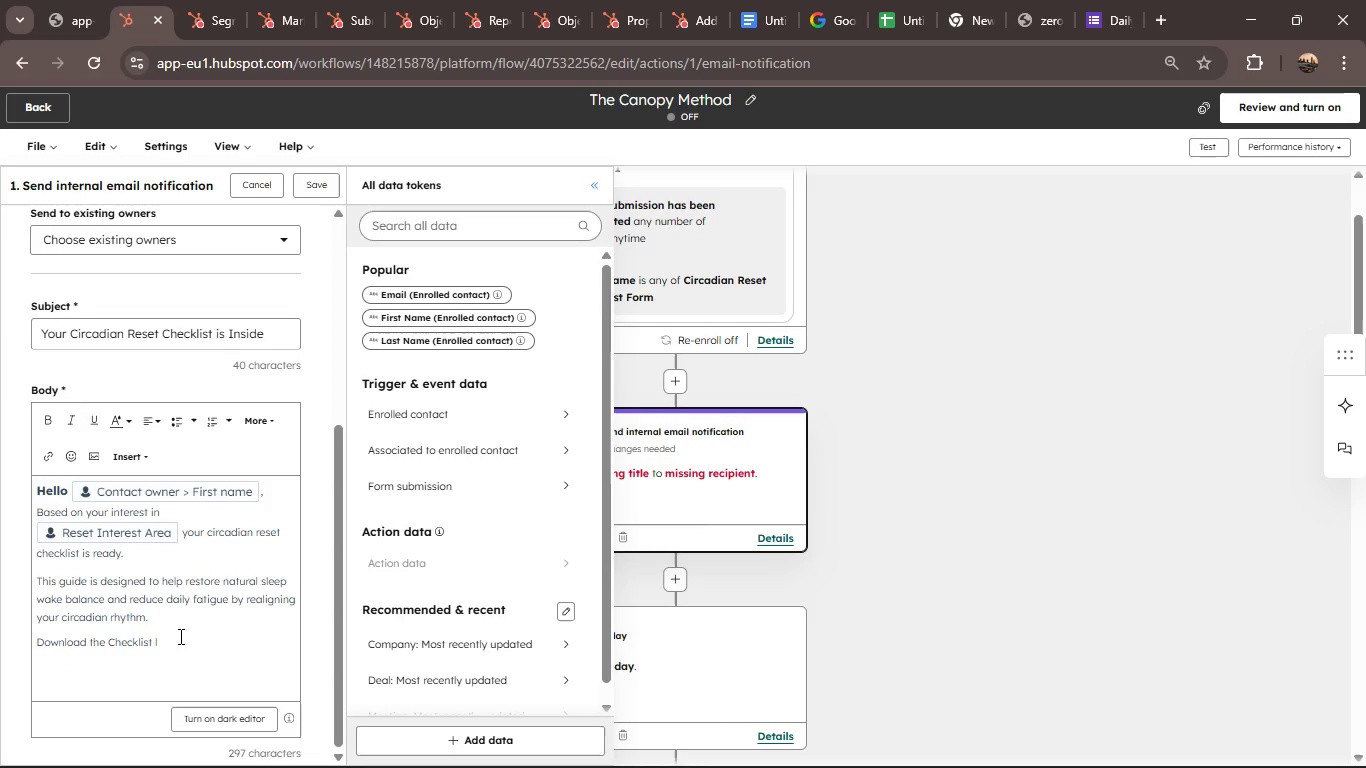 
key(Backspace)
 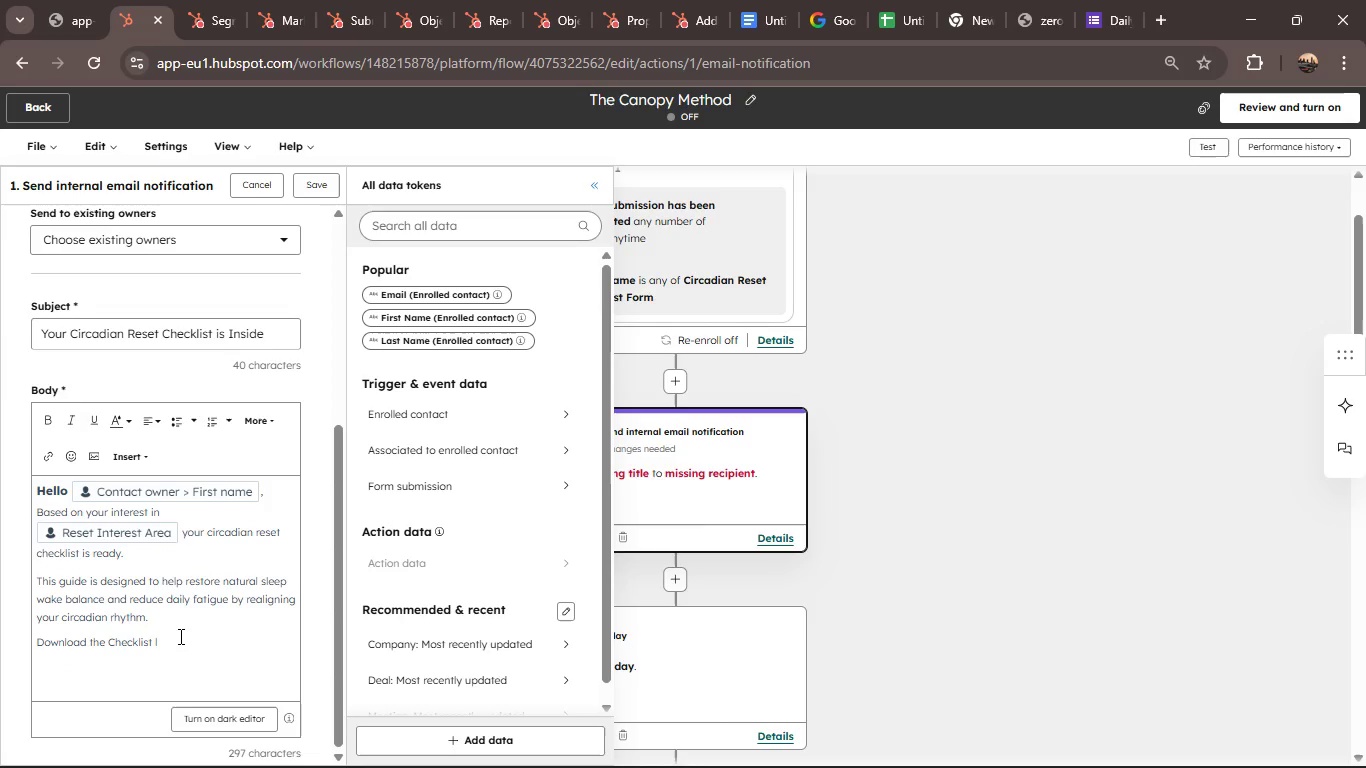 
key(Backspace)
 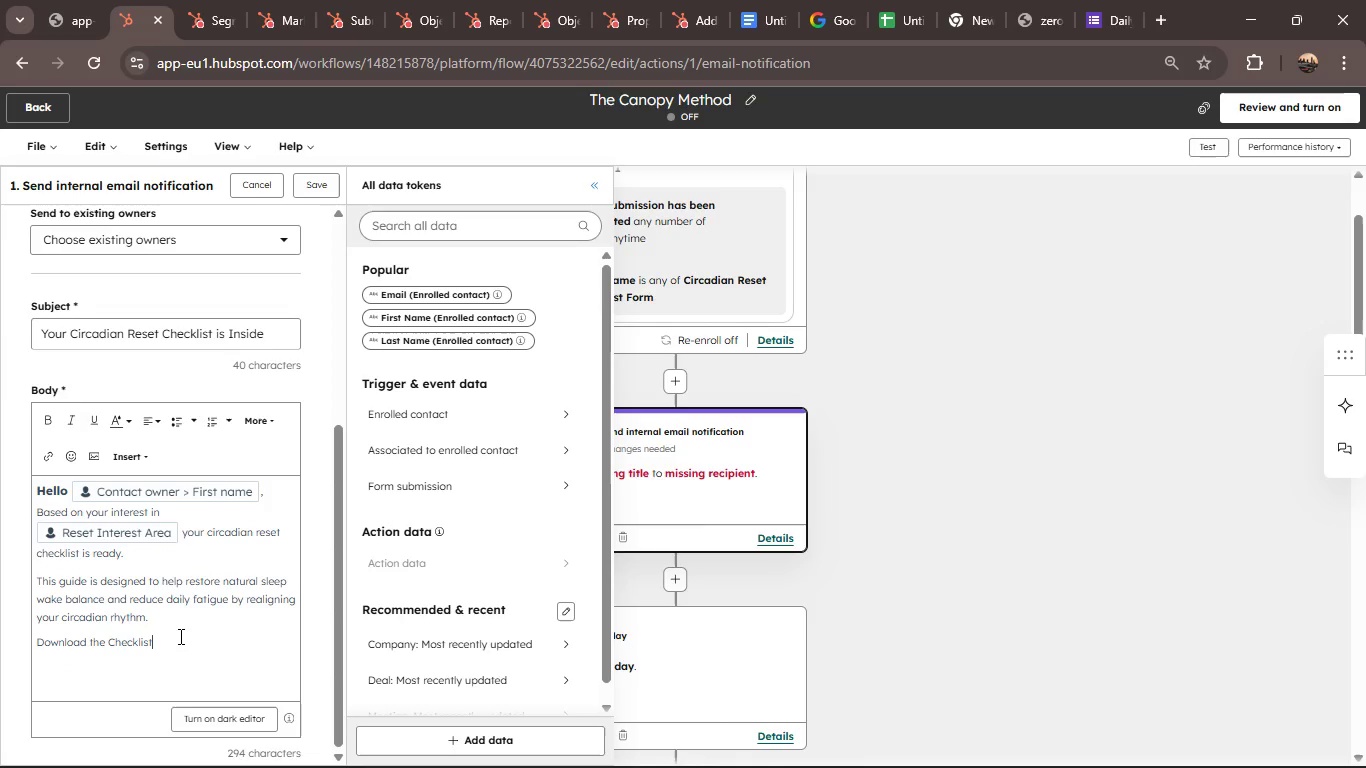 
key(Backspace)
 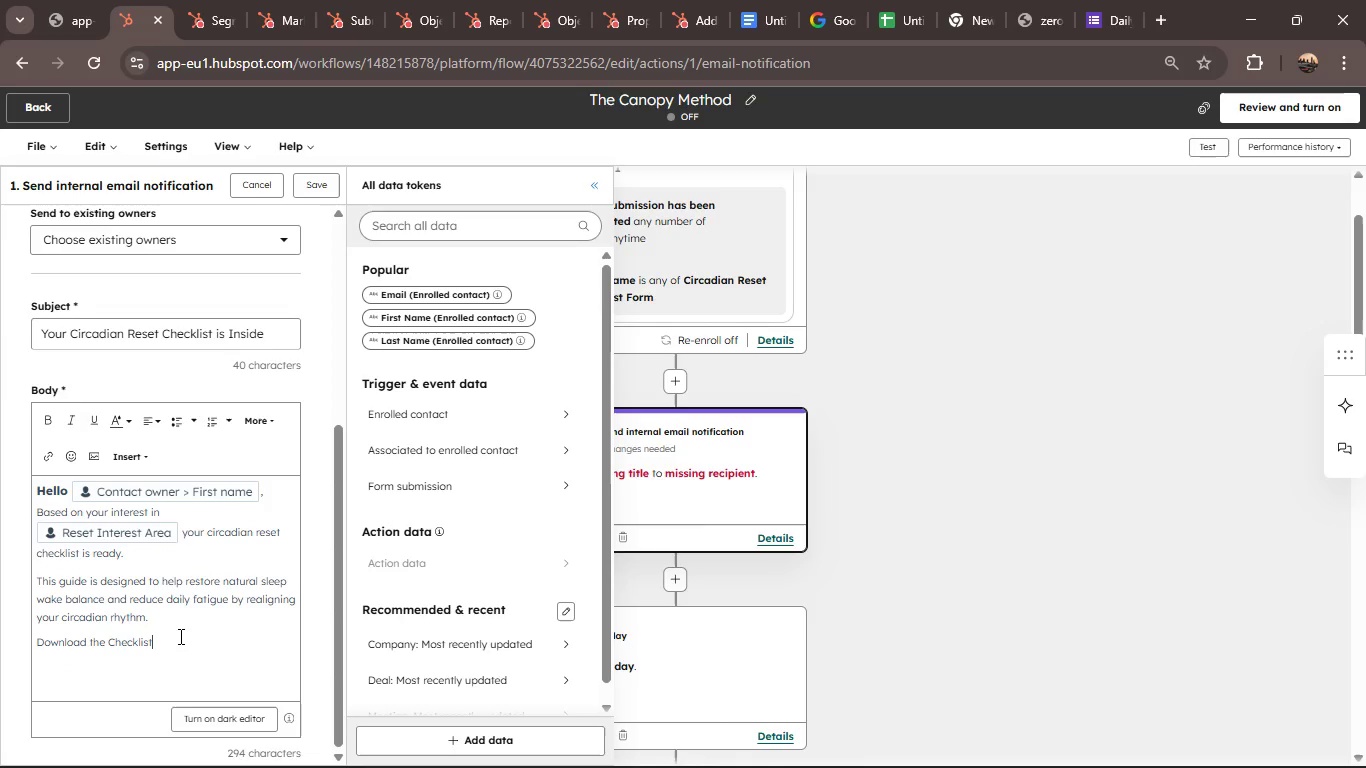 
key(Backspace)
 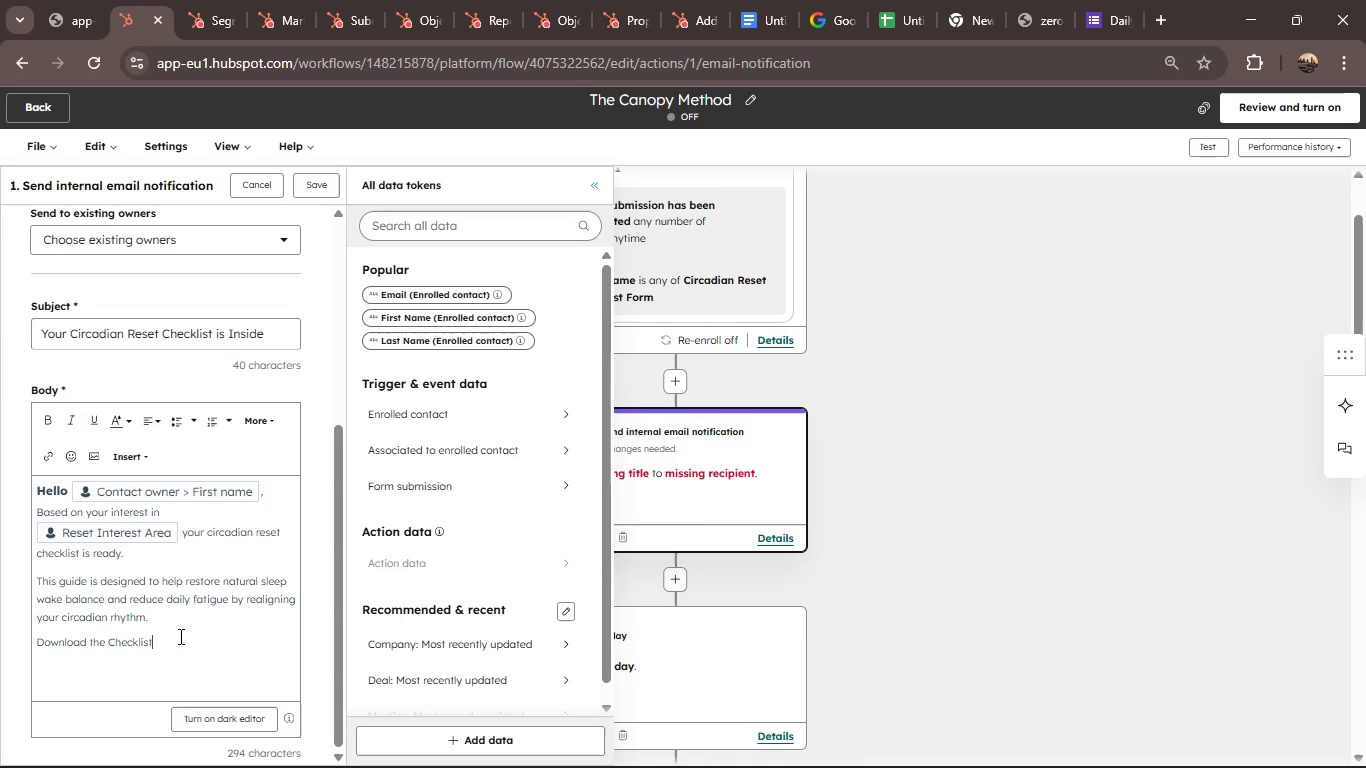 
key(Backspace)
 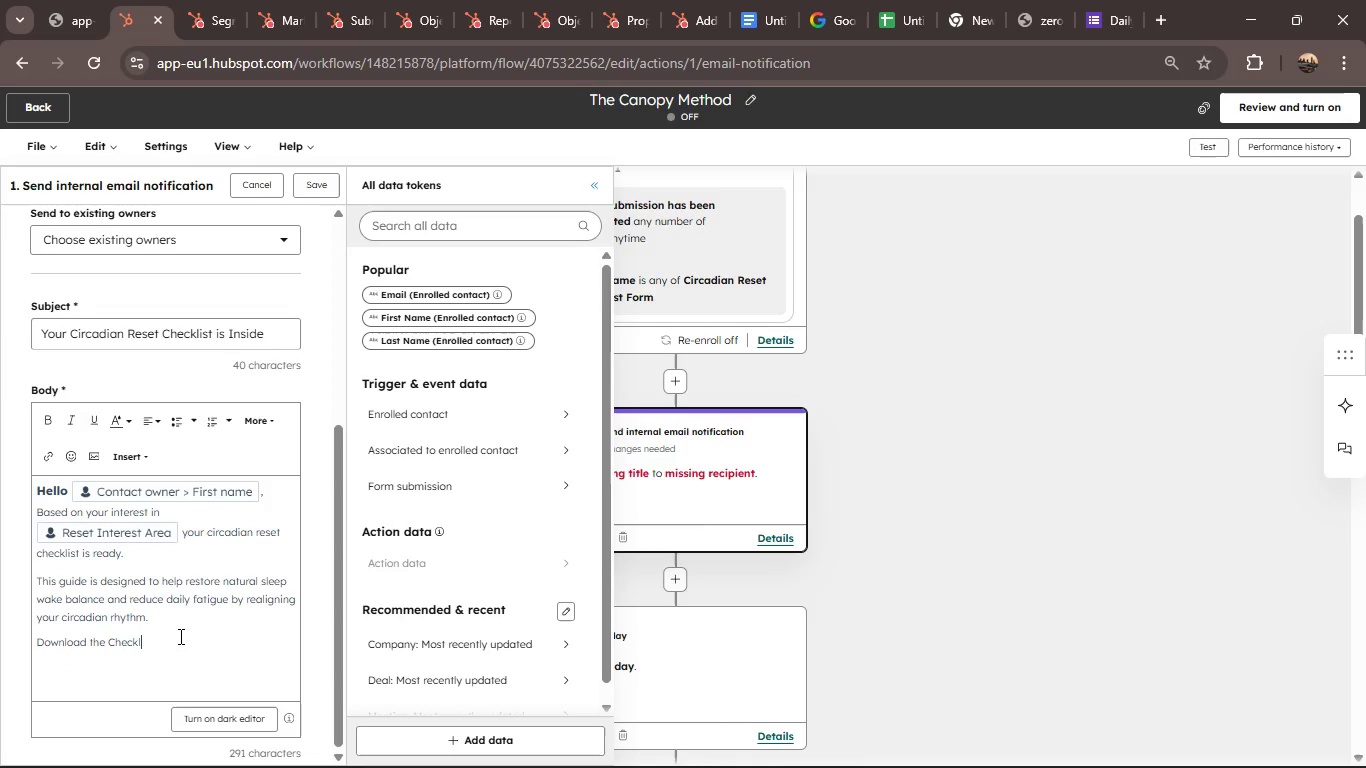 
key(Backspace)
 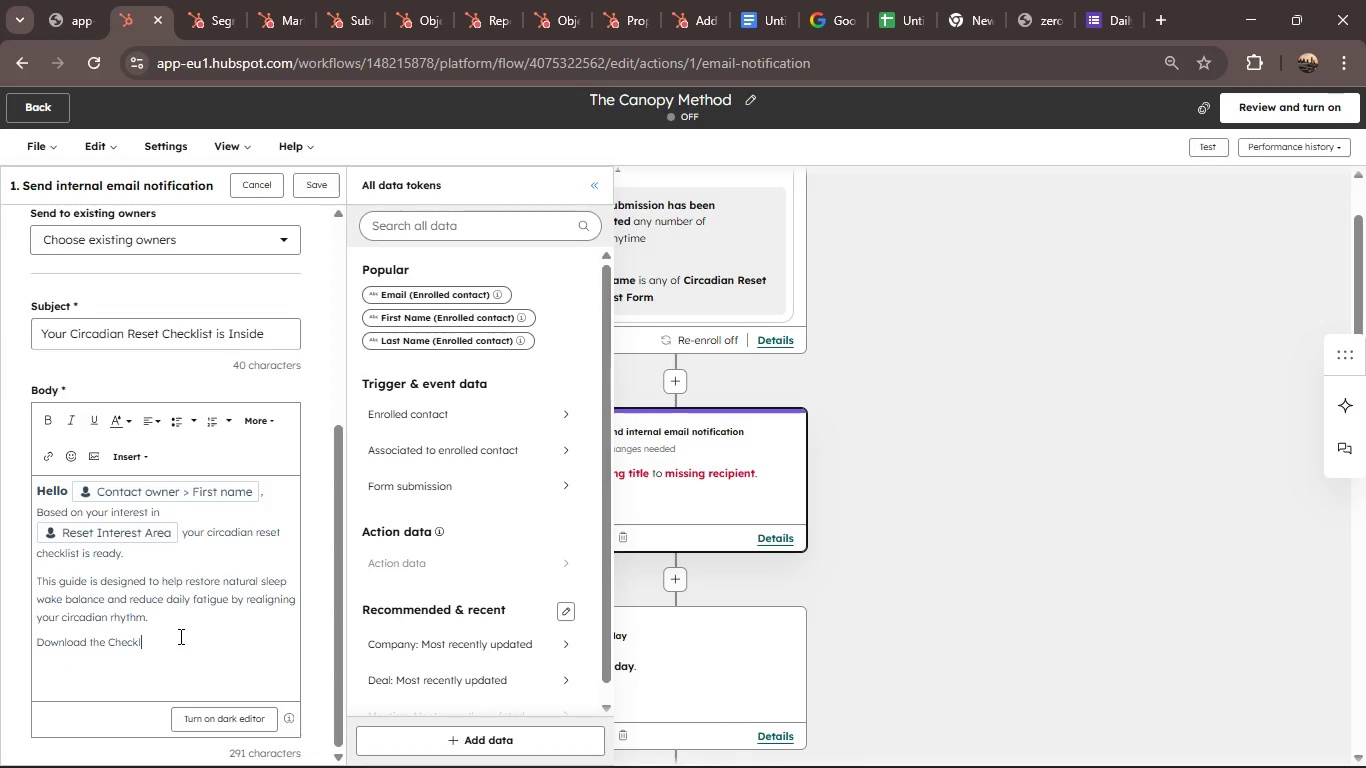 
key(Backspace)
 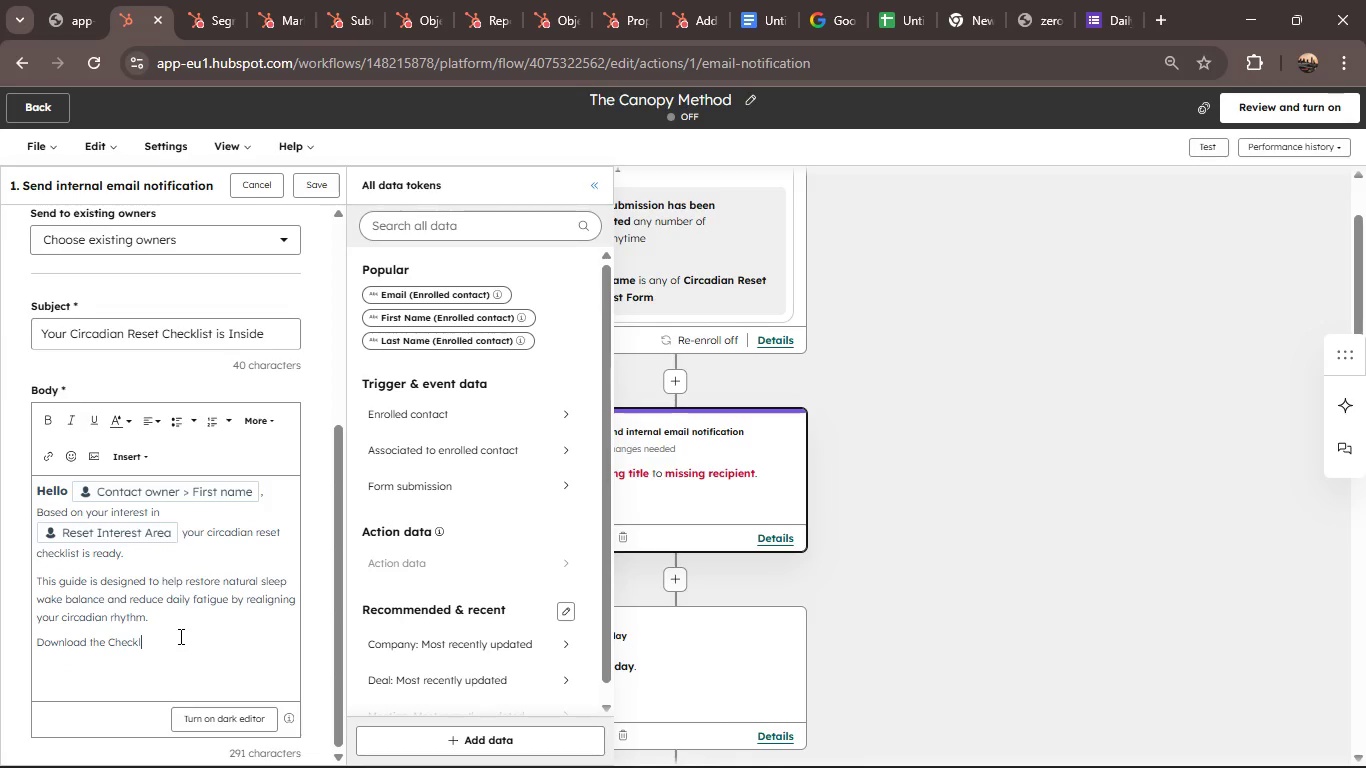 
key(Backspace)
 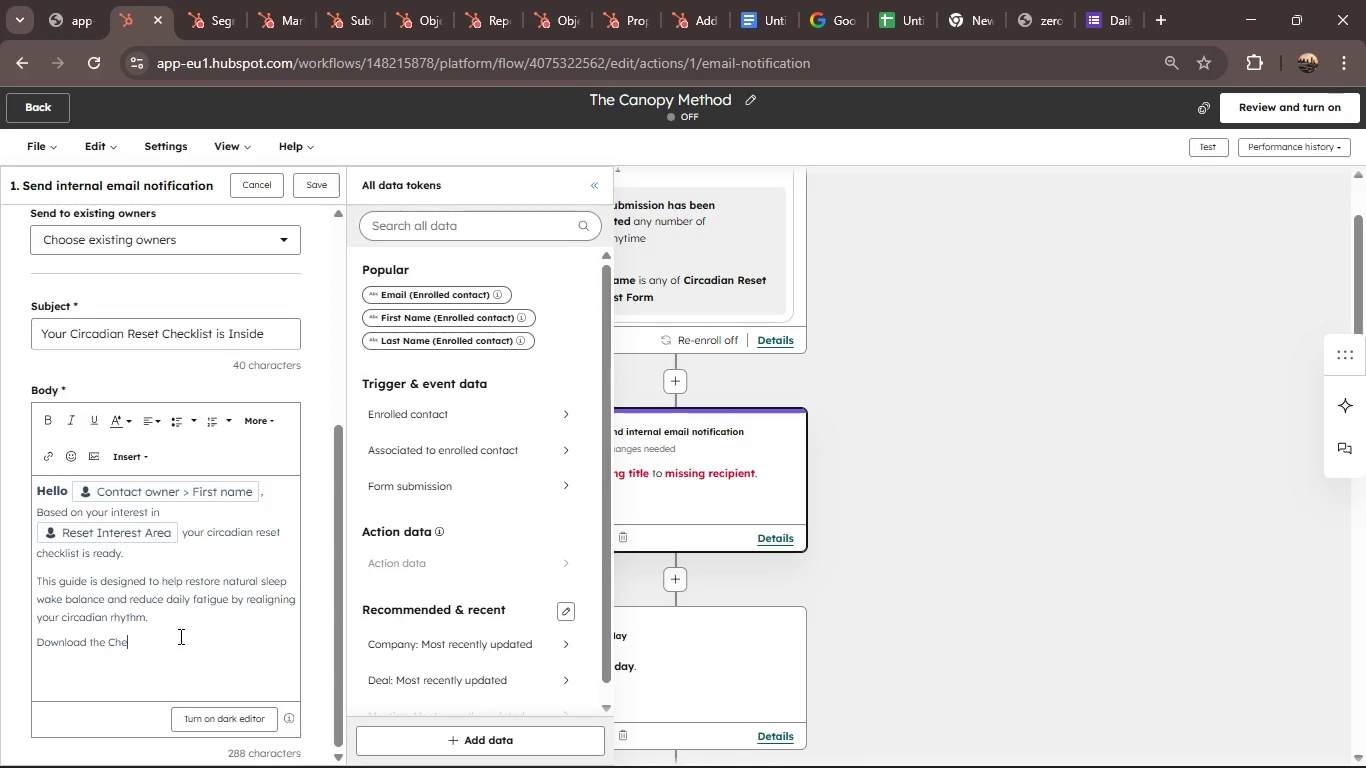 
key(Backspace)
 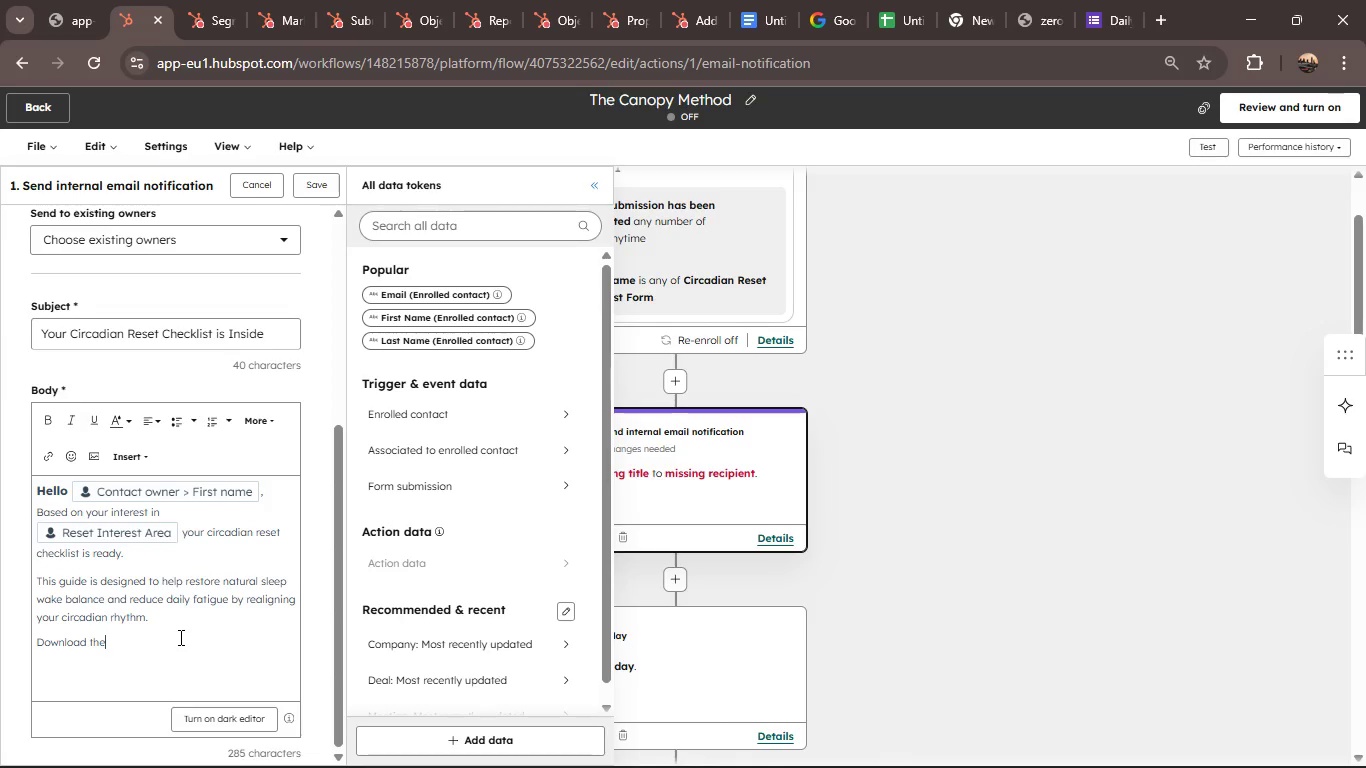 
key(Backspace)
 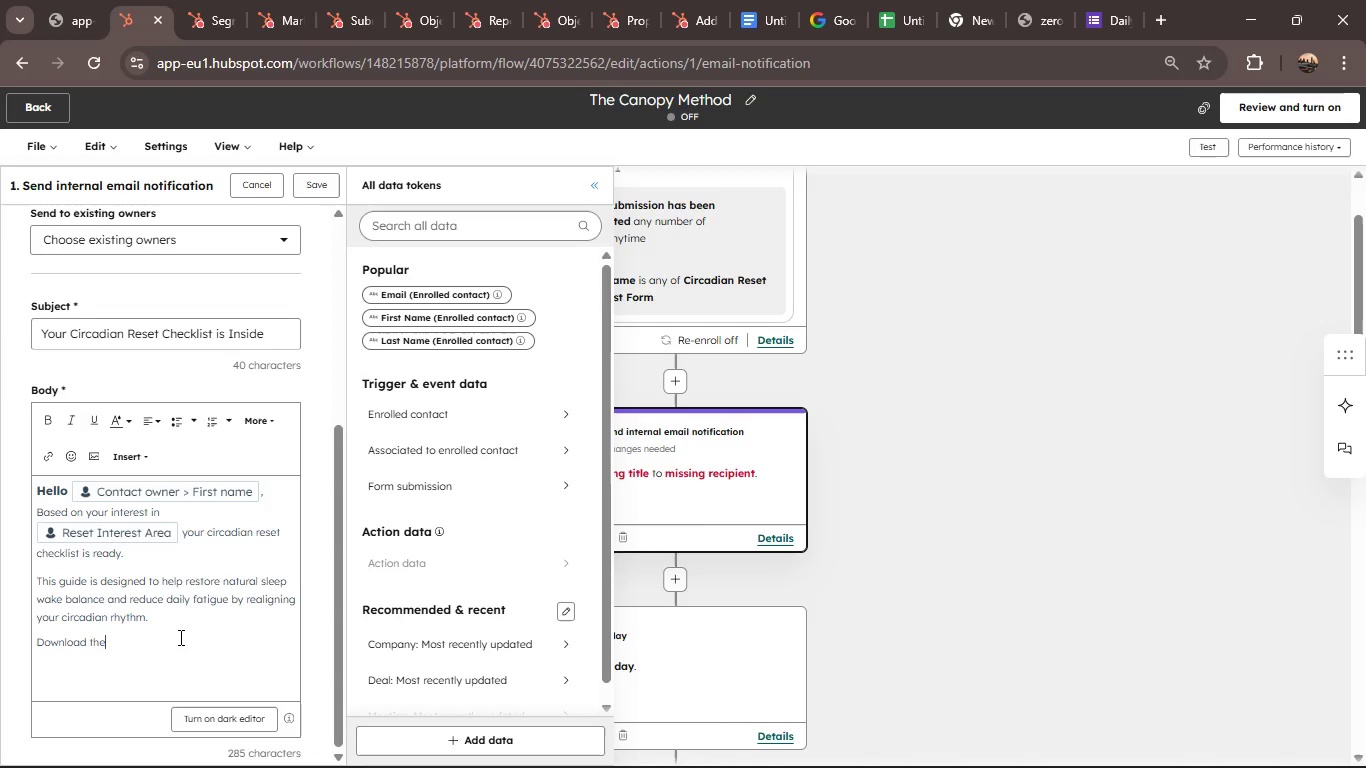 
key(Backspace)
 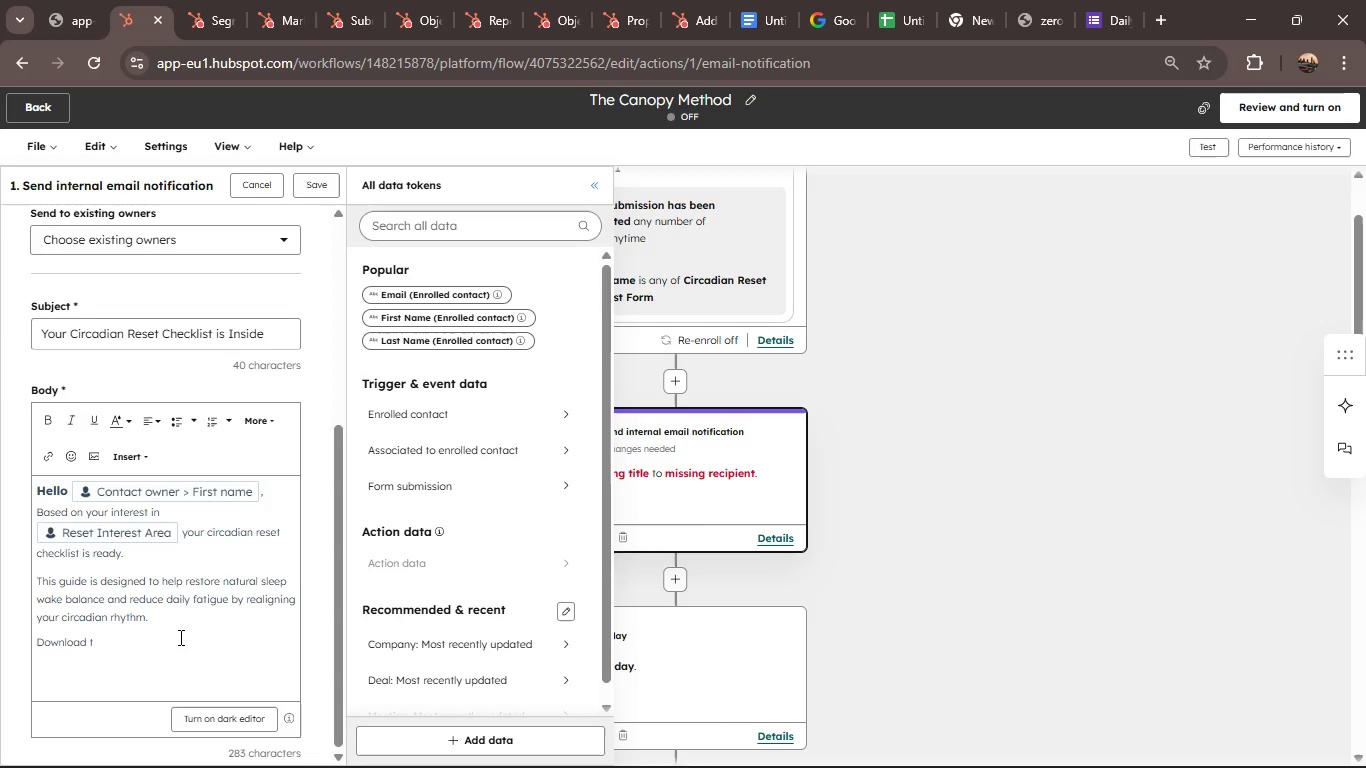 
key(Backspace)
 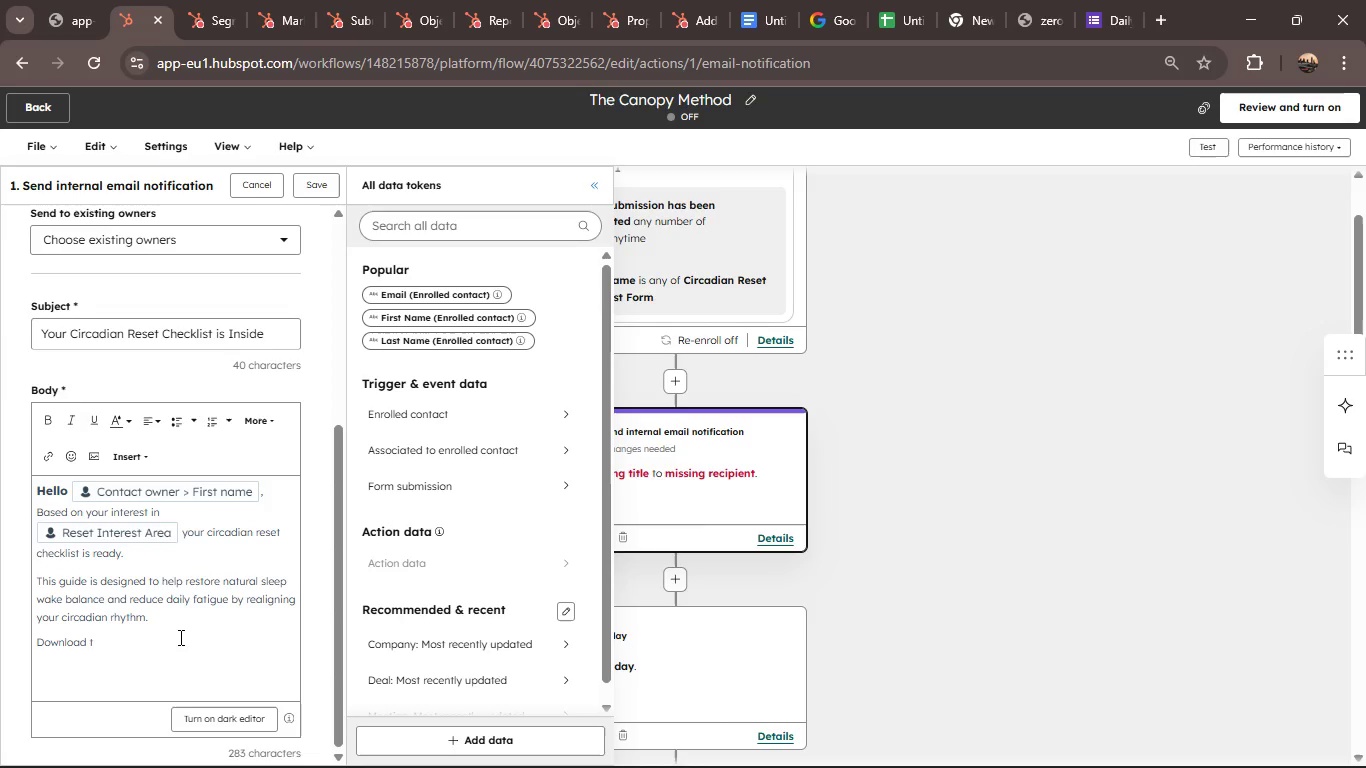 
key(Backspace)
 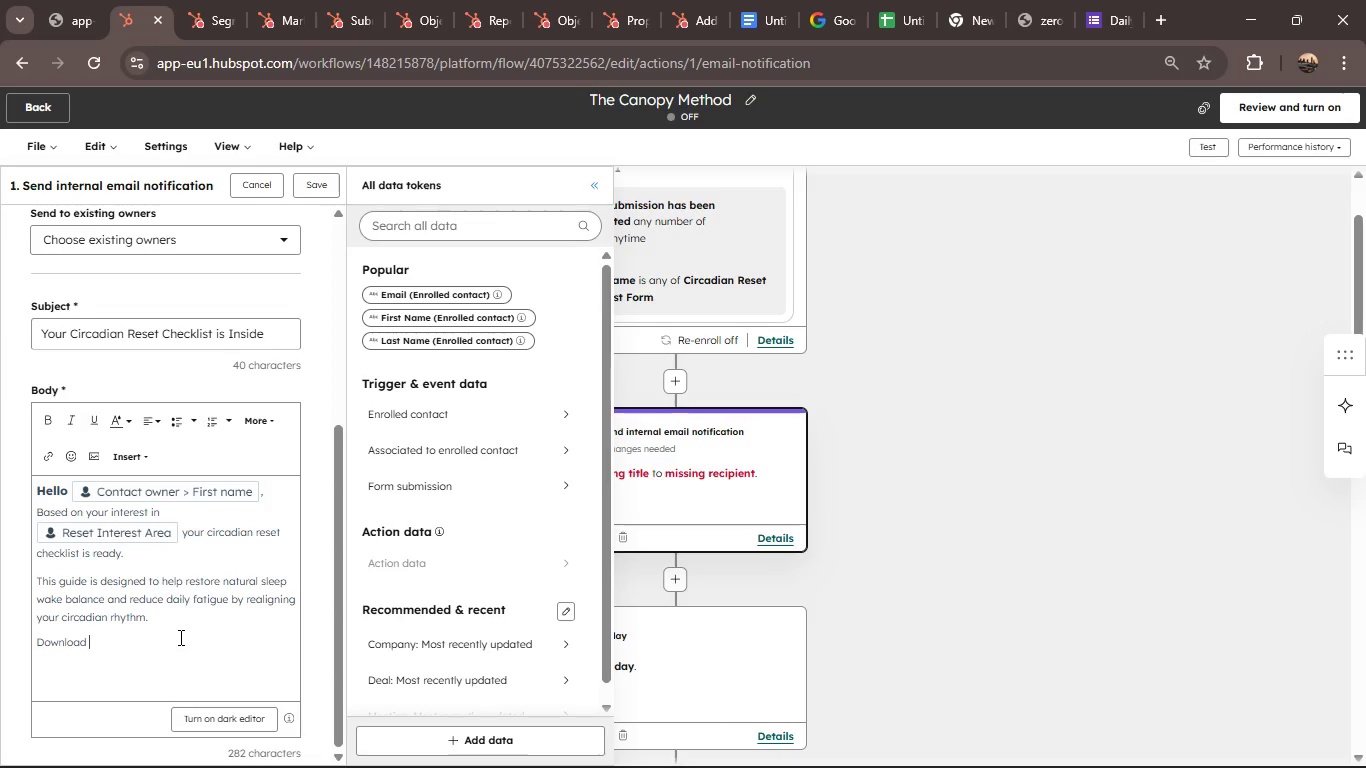 
key(Backspace)
 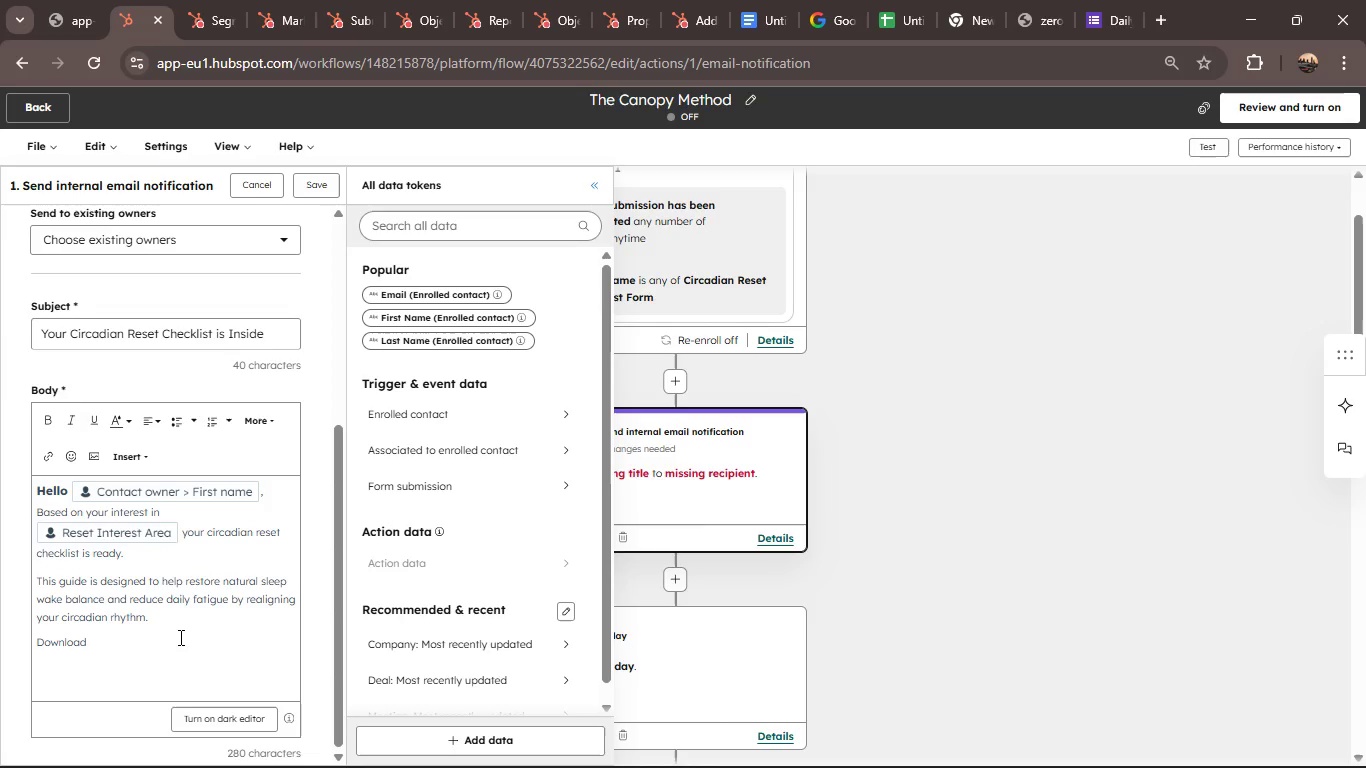 
key(Backspace)
 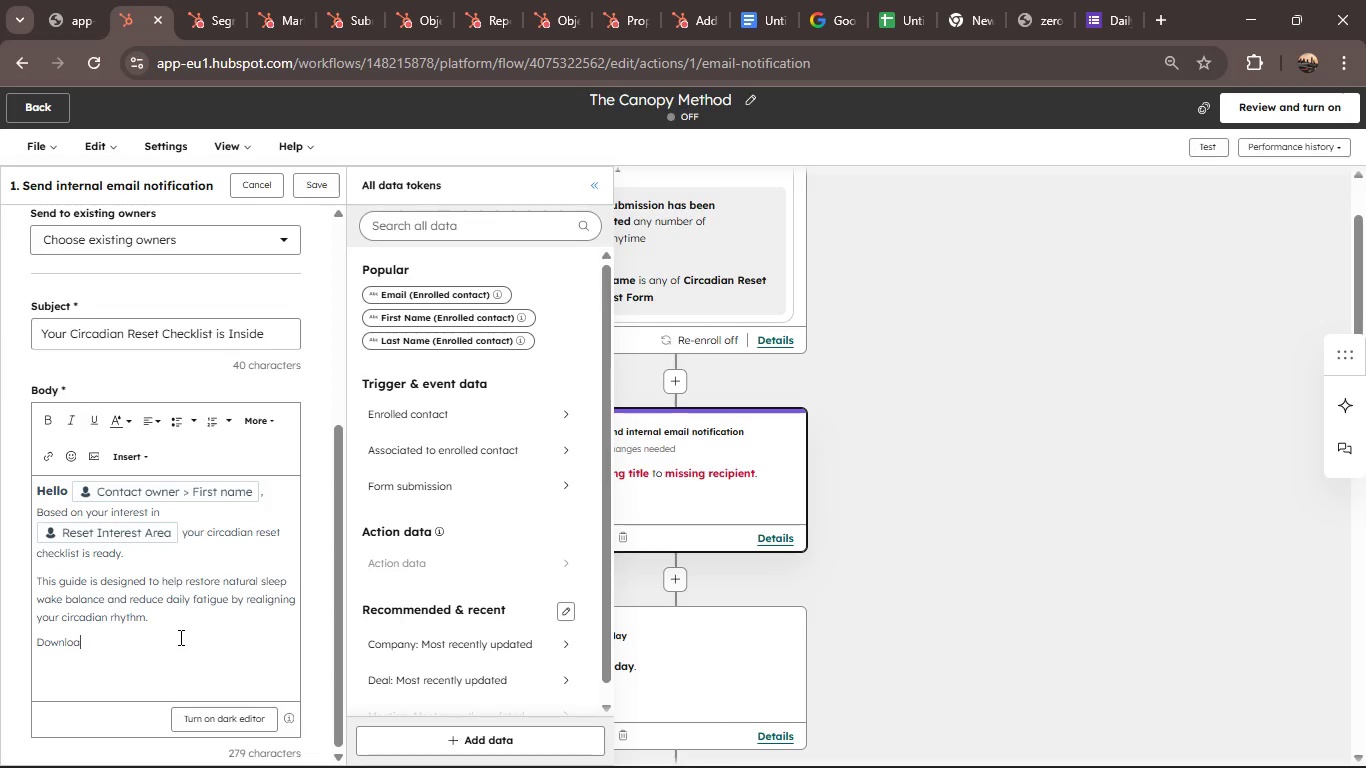 
key(Backspace)
 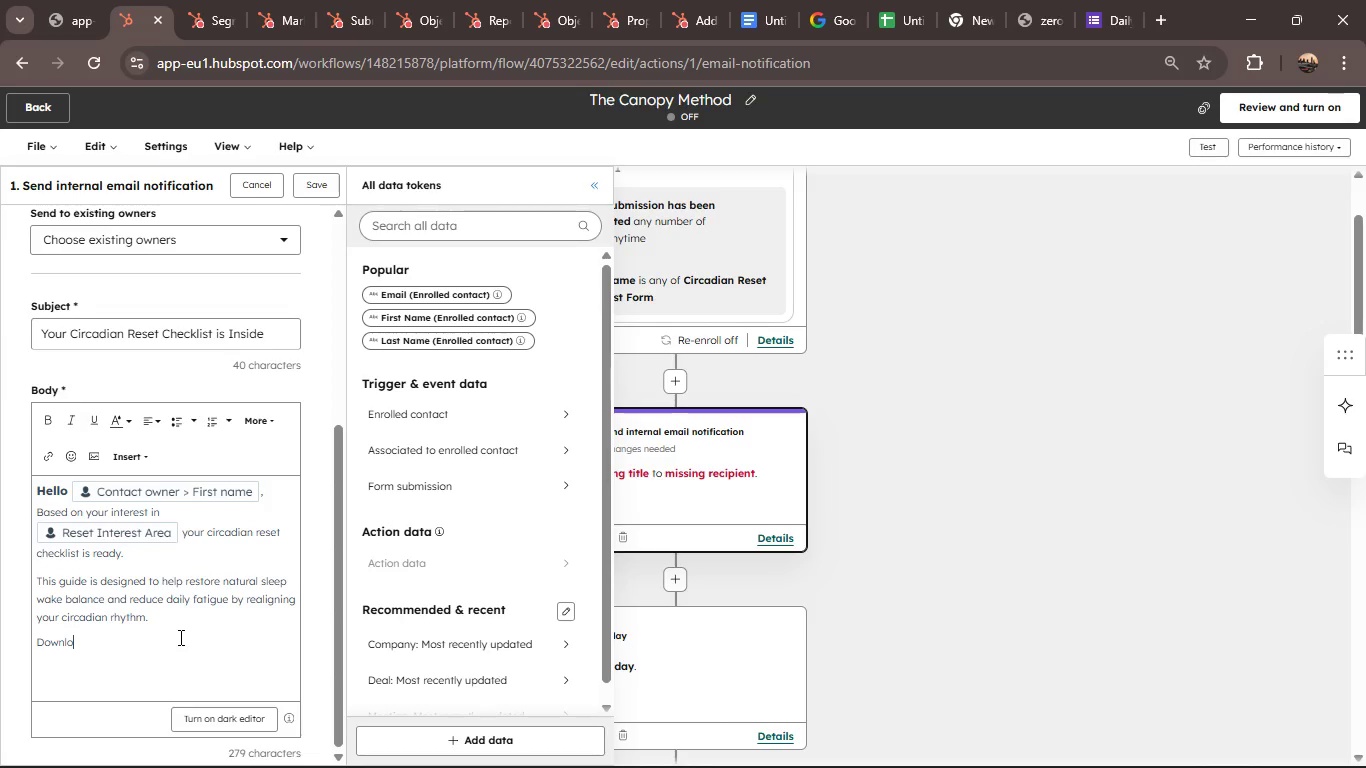 
key(Backspace)
 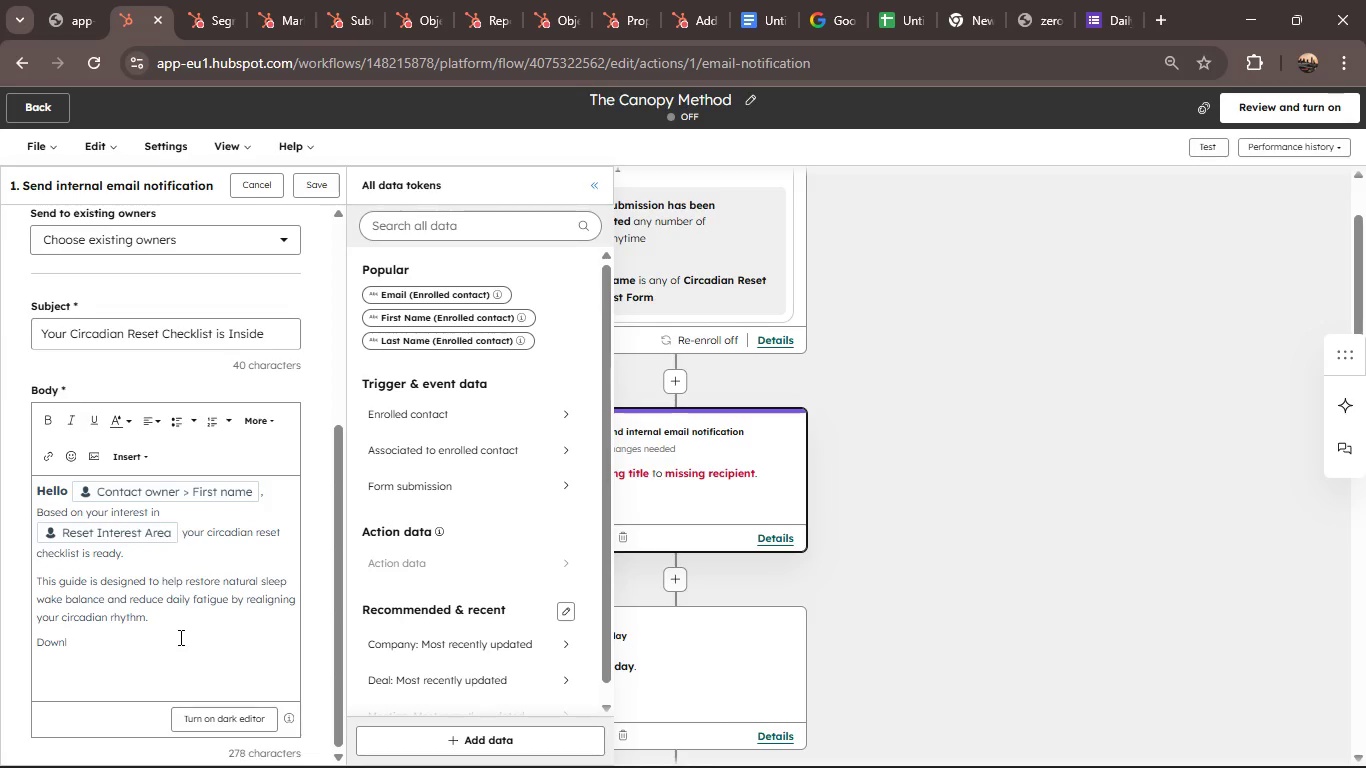 
key(Backspace)
 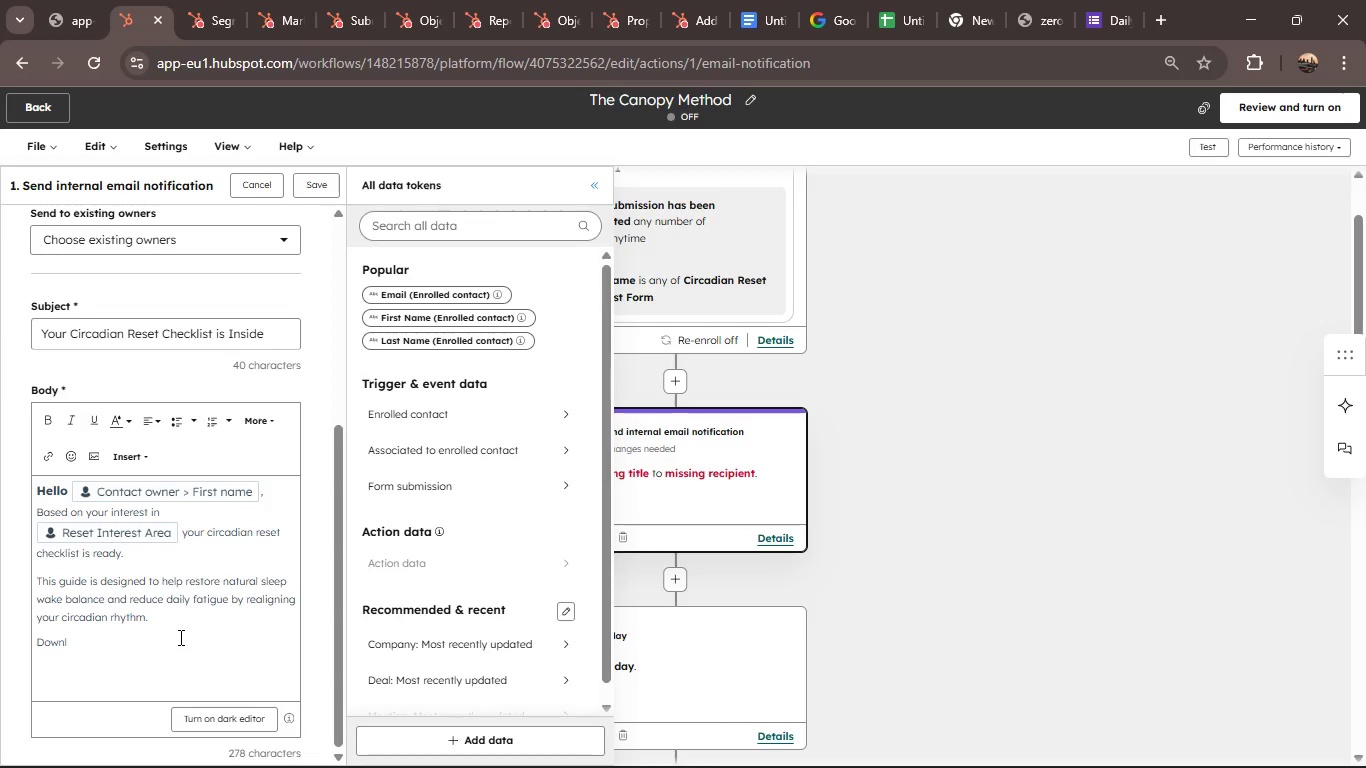 
key(Backspace)
 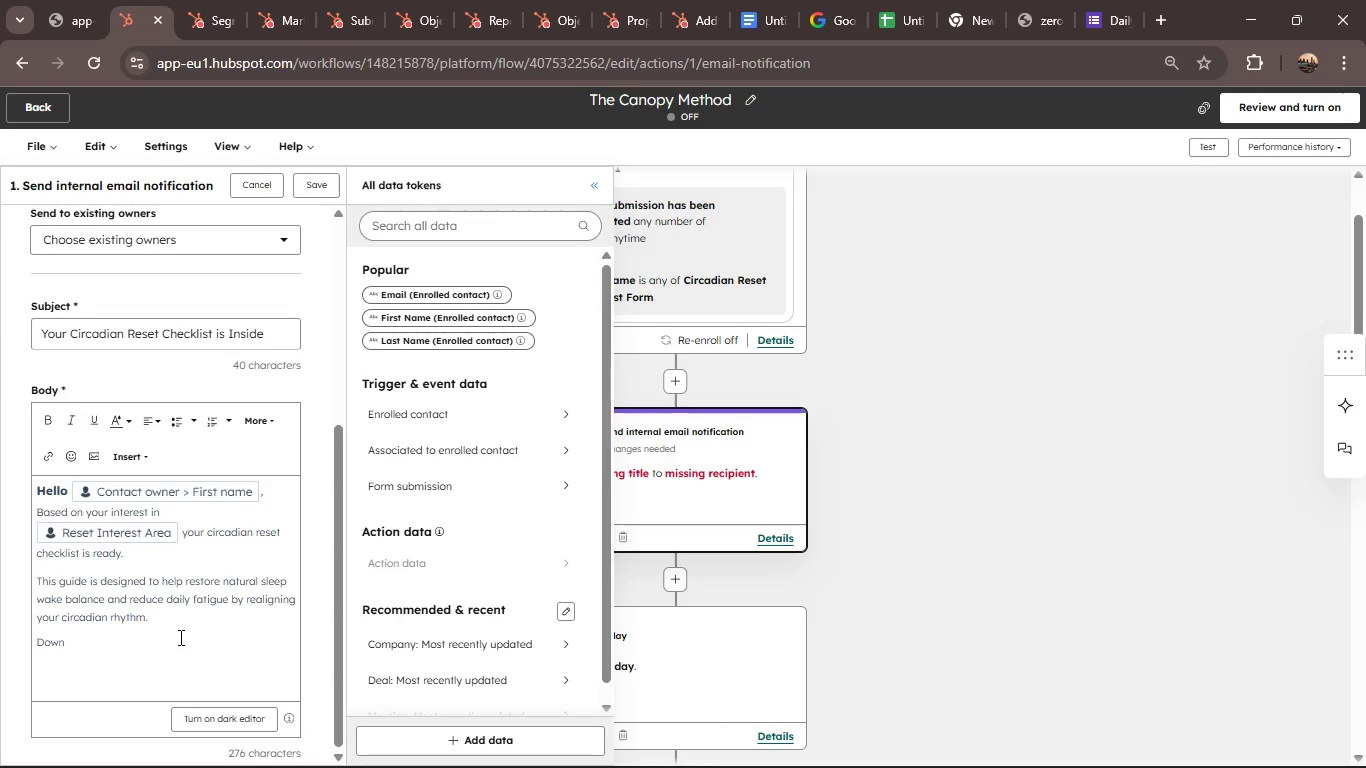 
key(Backspace)
 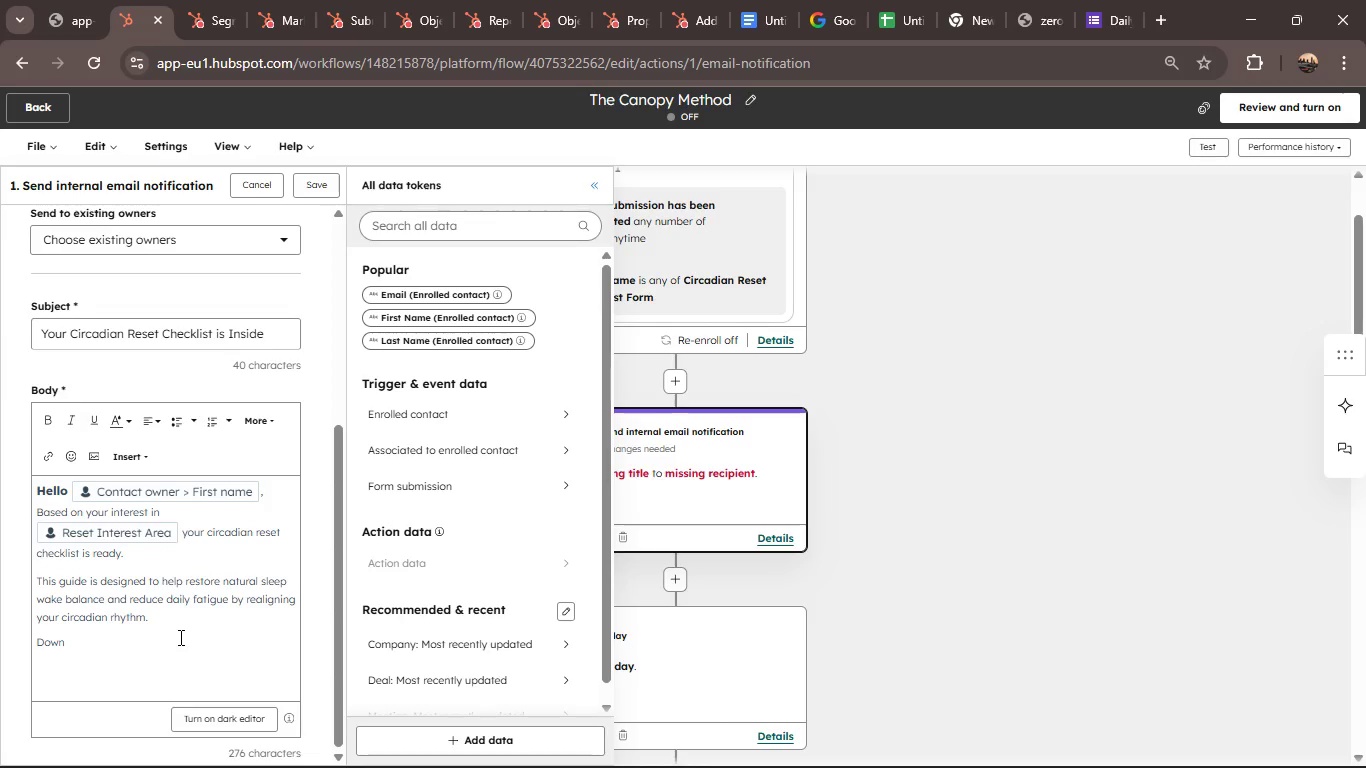 
key(Backspace)
 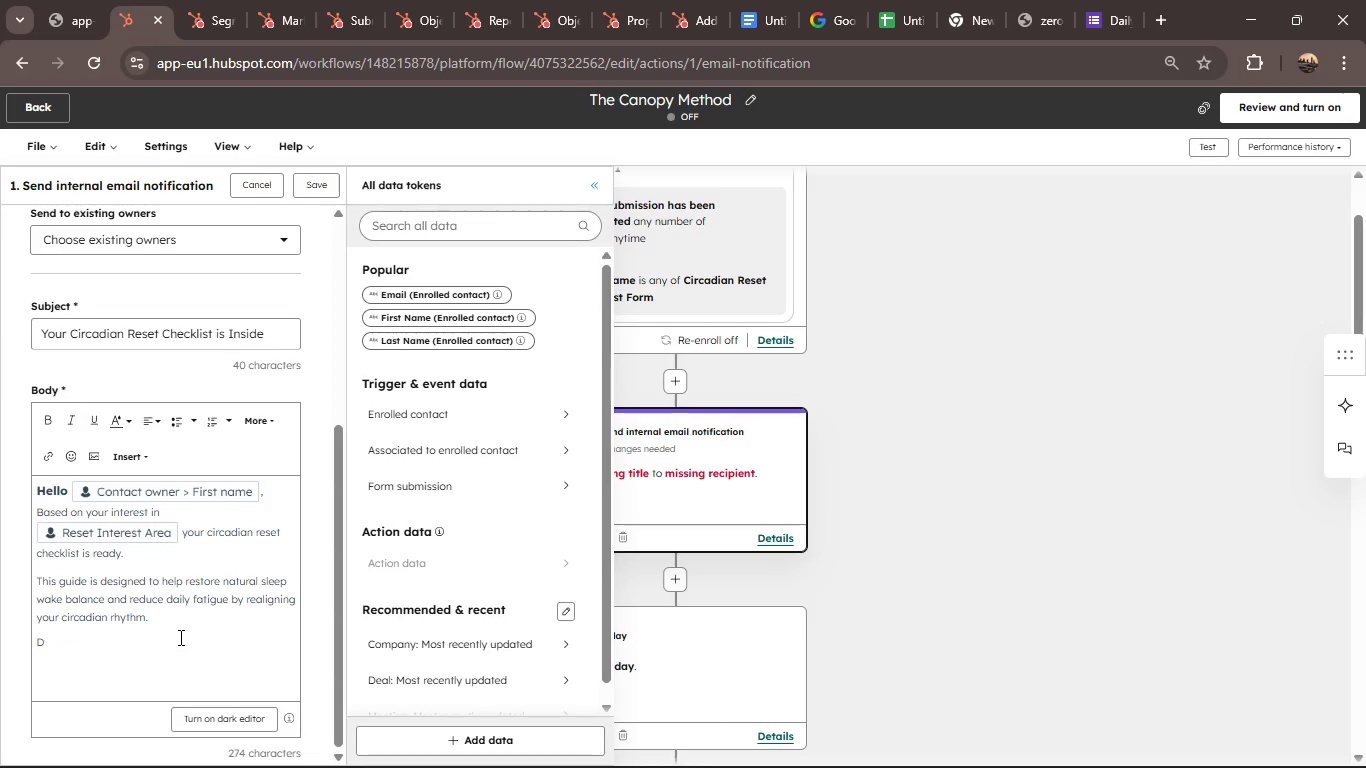 
key(Backspace)
 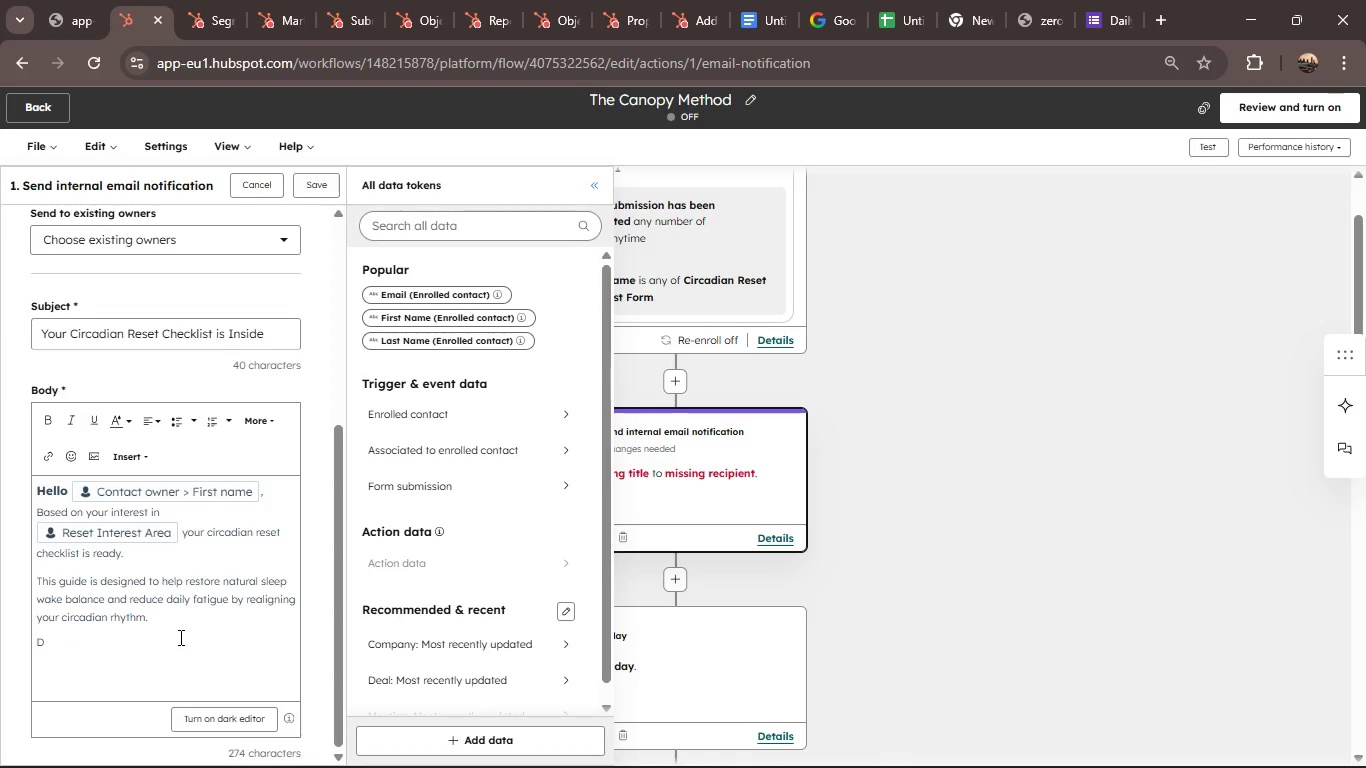 
key(Backspace)
 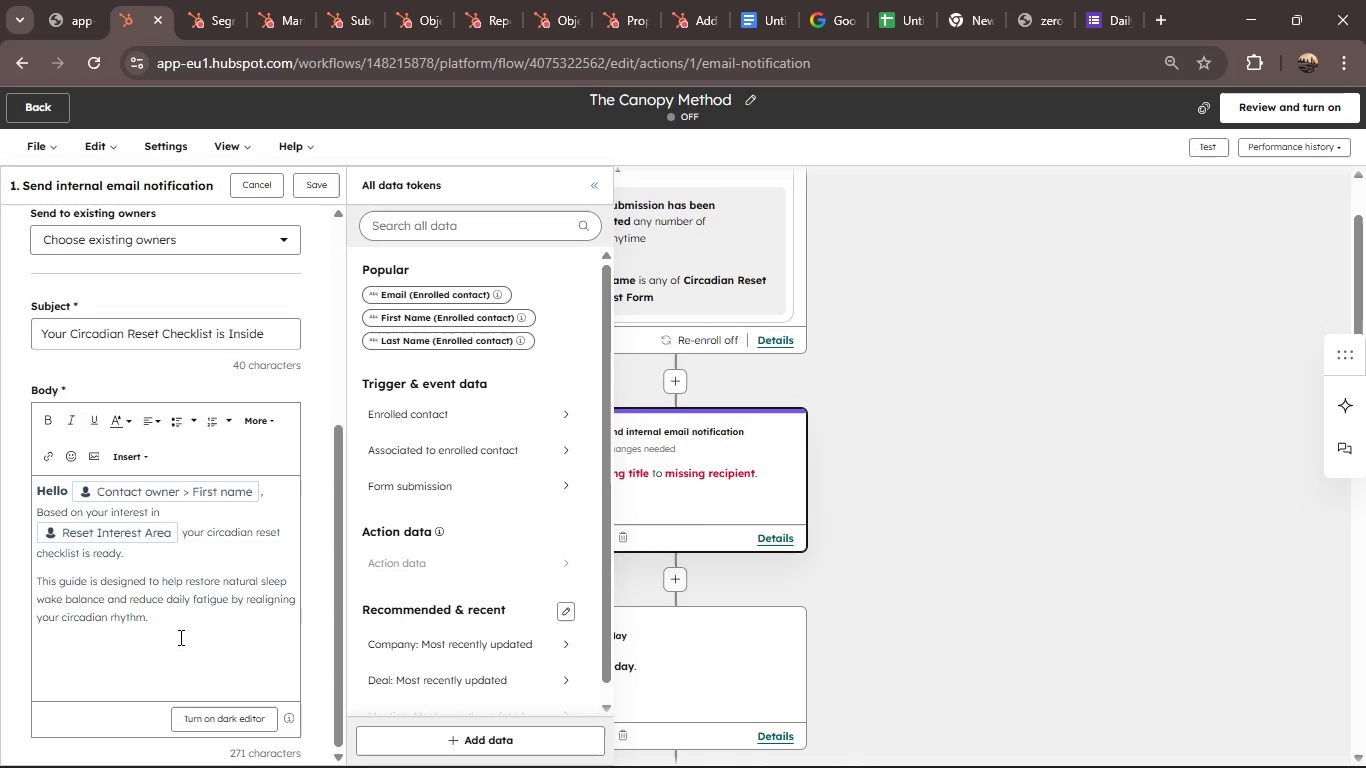 
key(Enter)
 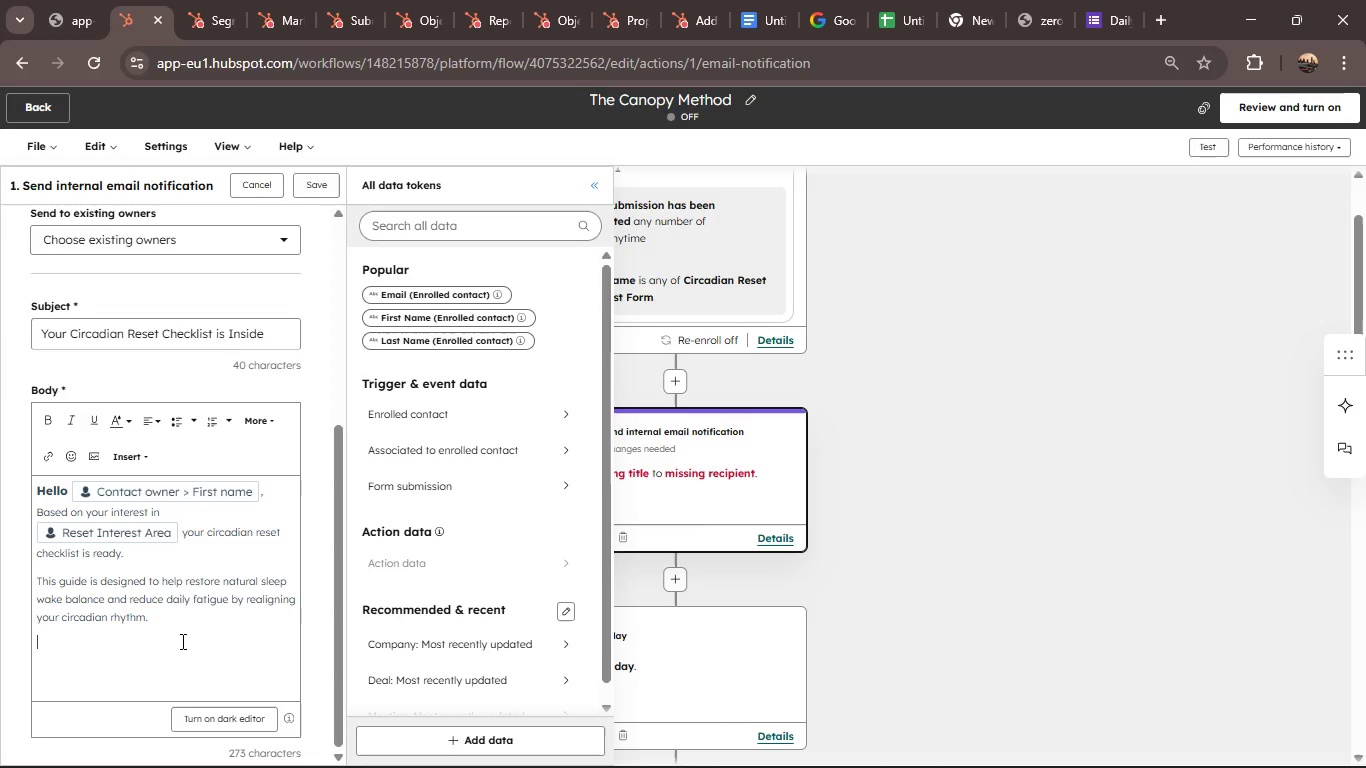 
wait(9.03)
 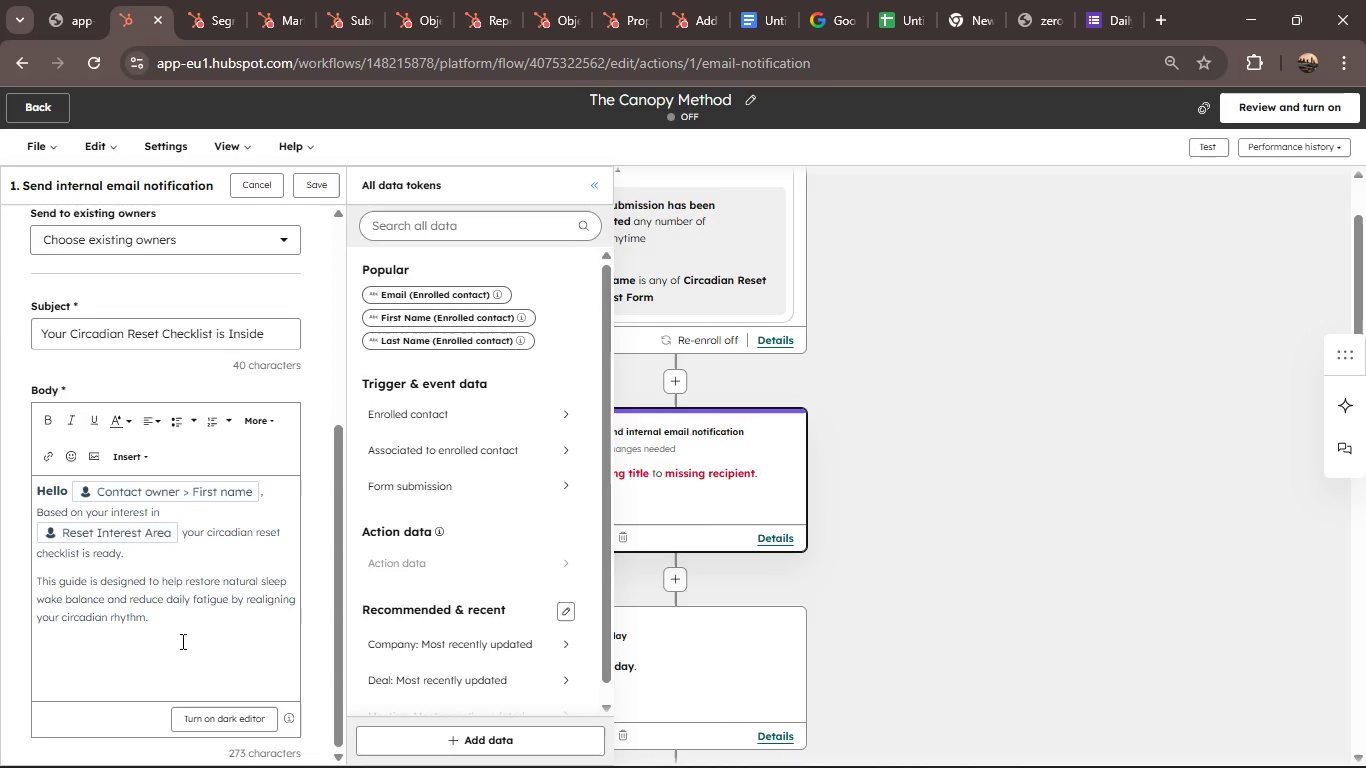 
type(If your)
key(Backspace)
type( are a)
key(Backspace)
type(having the symptoms the next step is identifying the underlying pattern disruption which we explore in our initial assessment.)
 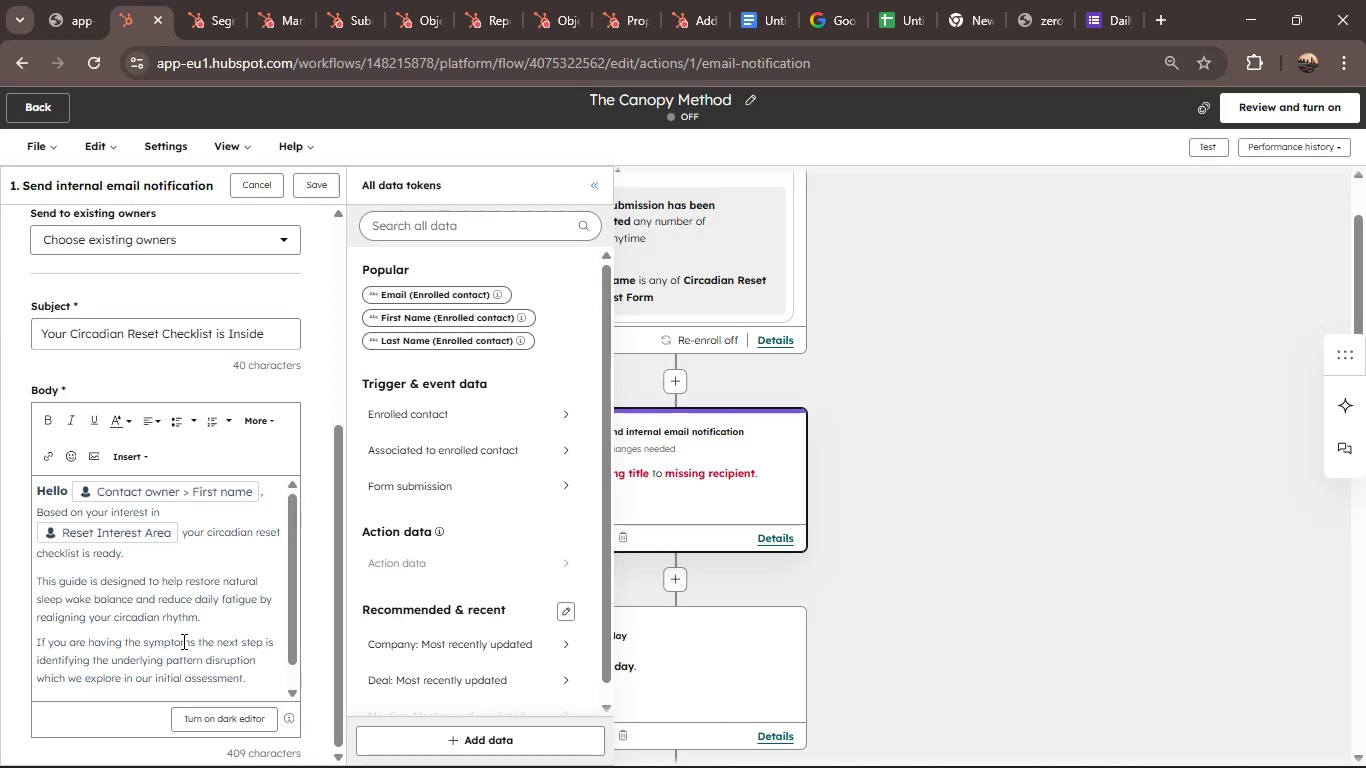 
key(Enter)
 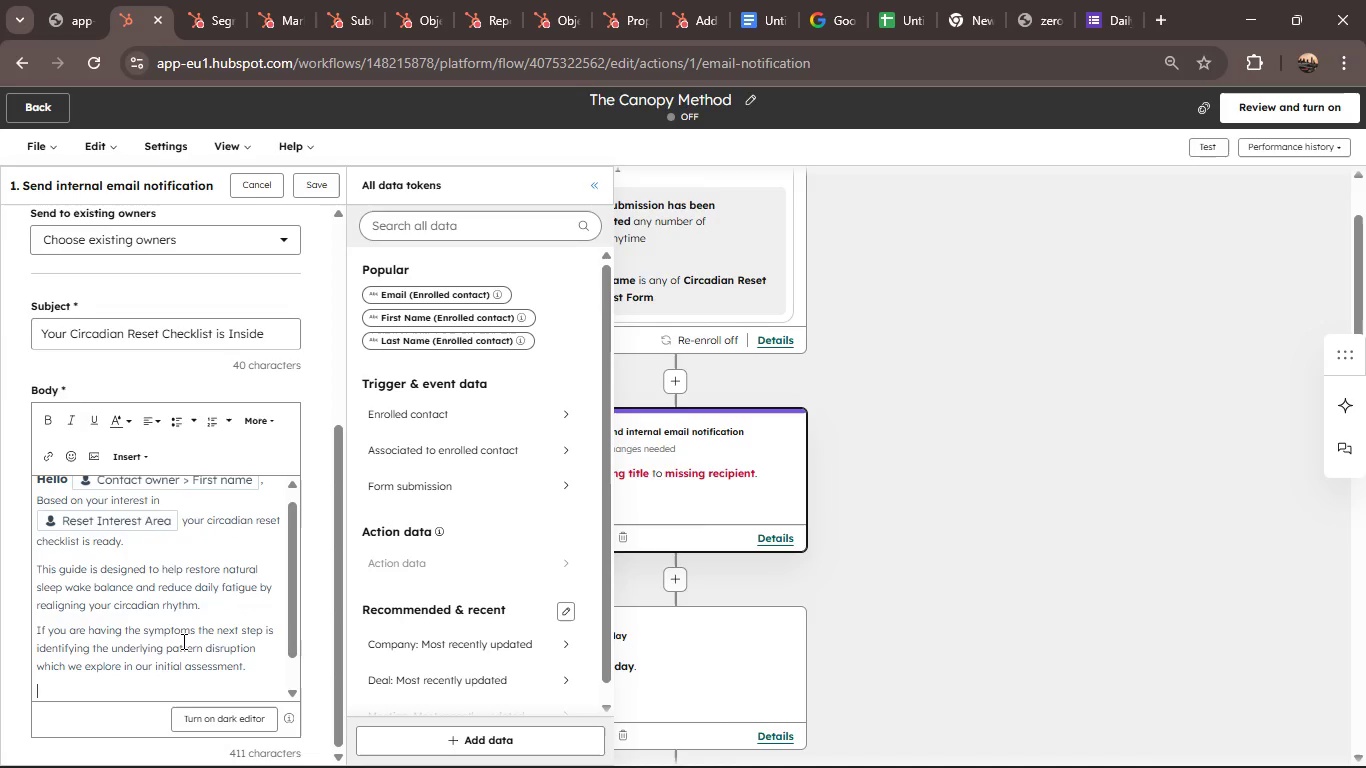 
key(Enter)
 